 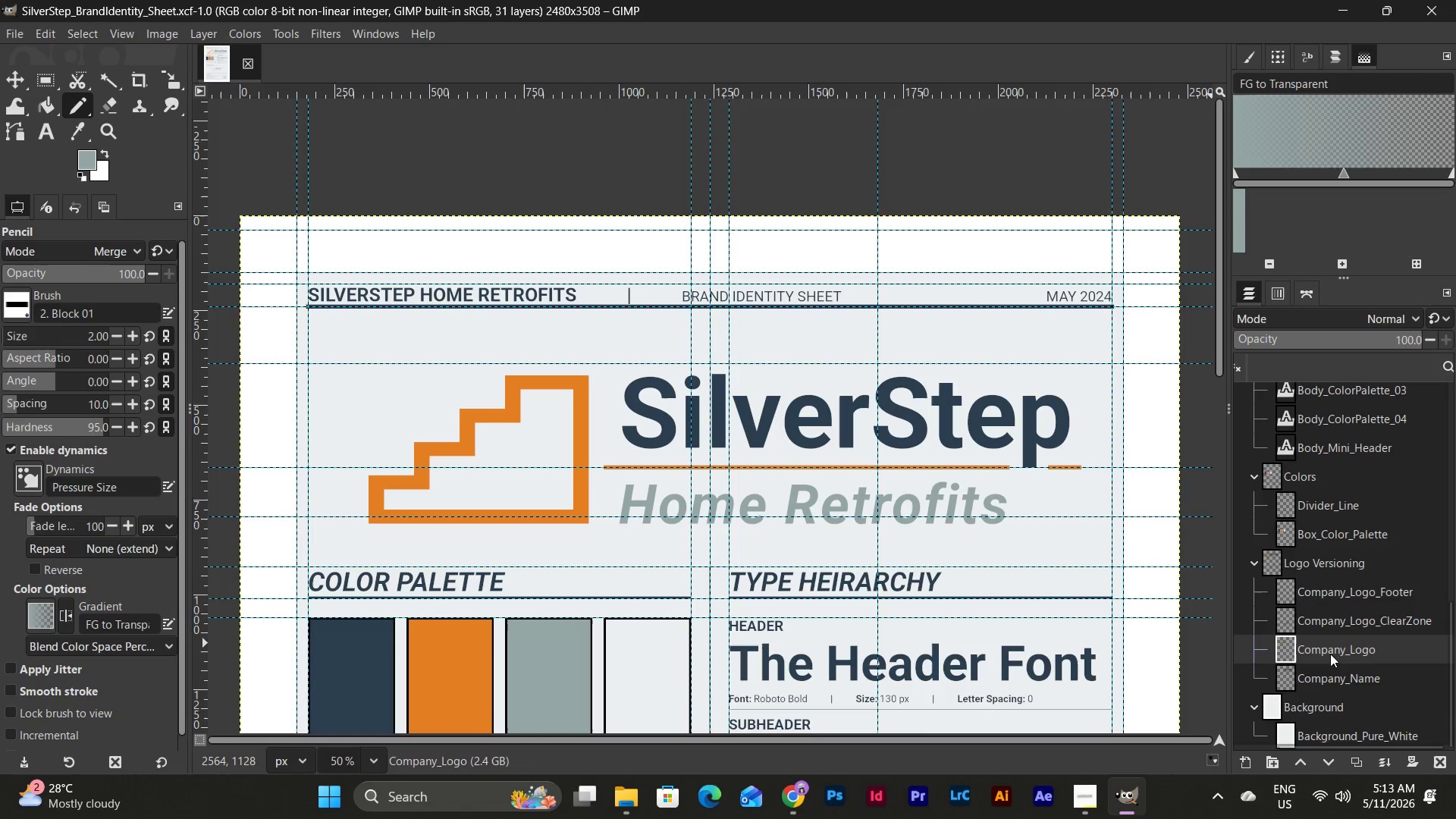 
key(G)
 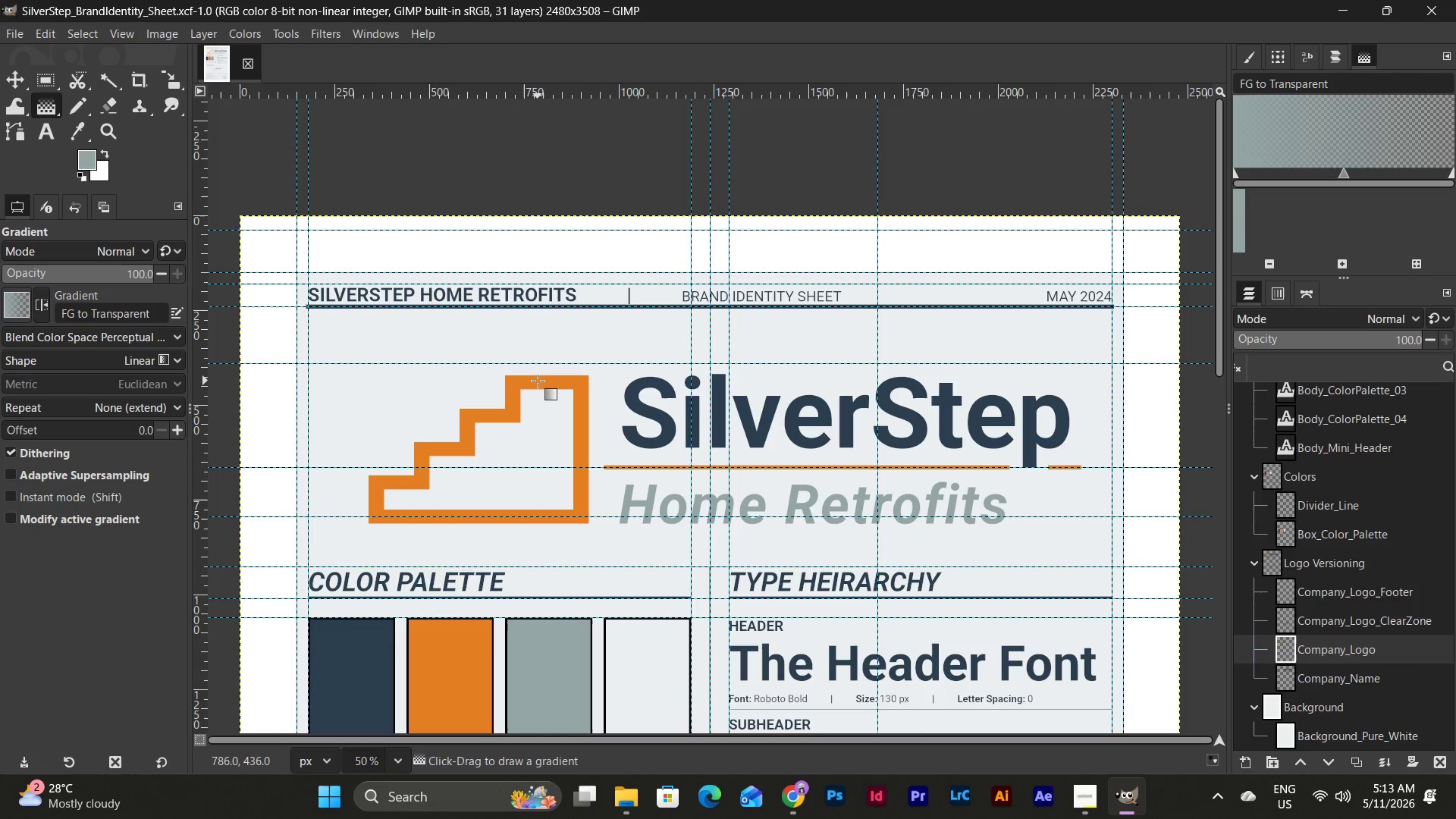 
mouse_move([52, 122])
 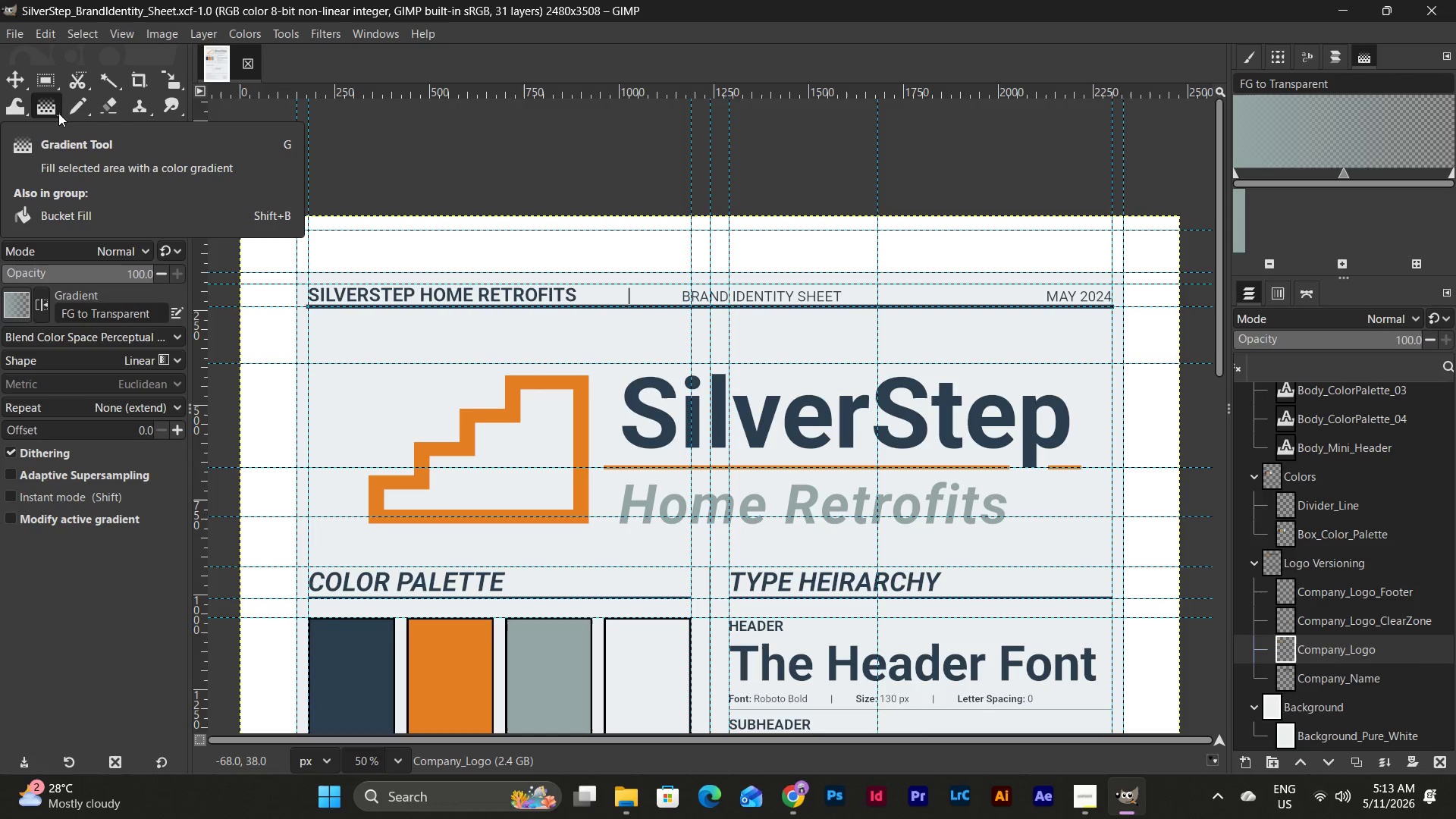 
mouse_move([71, 93])
 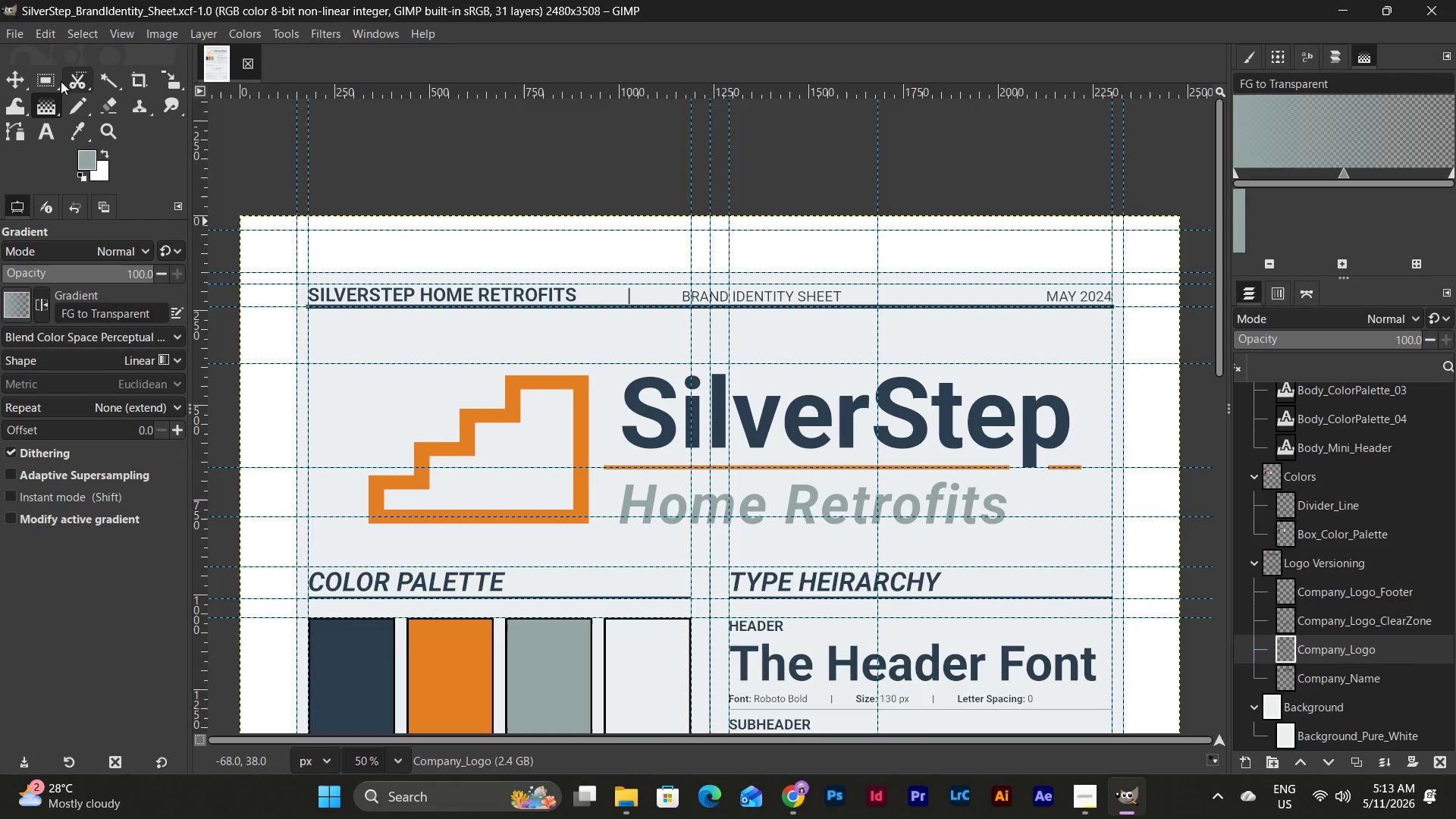 
mouse_move([71, 83])
 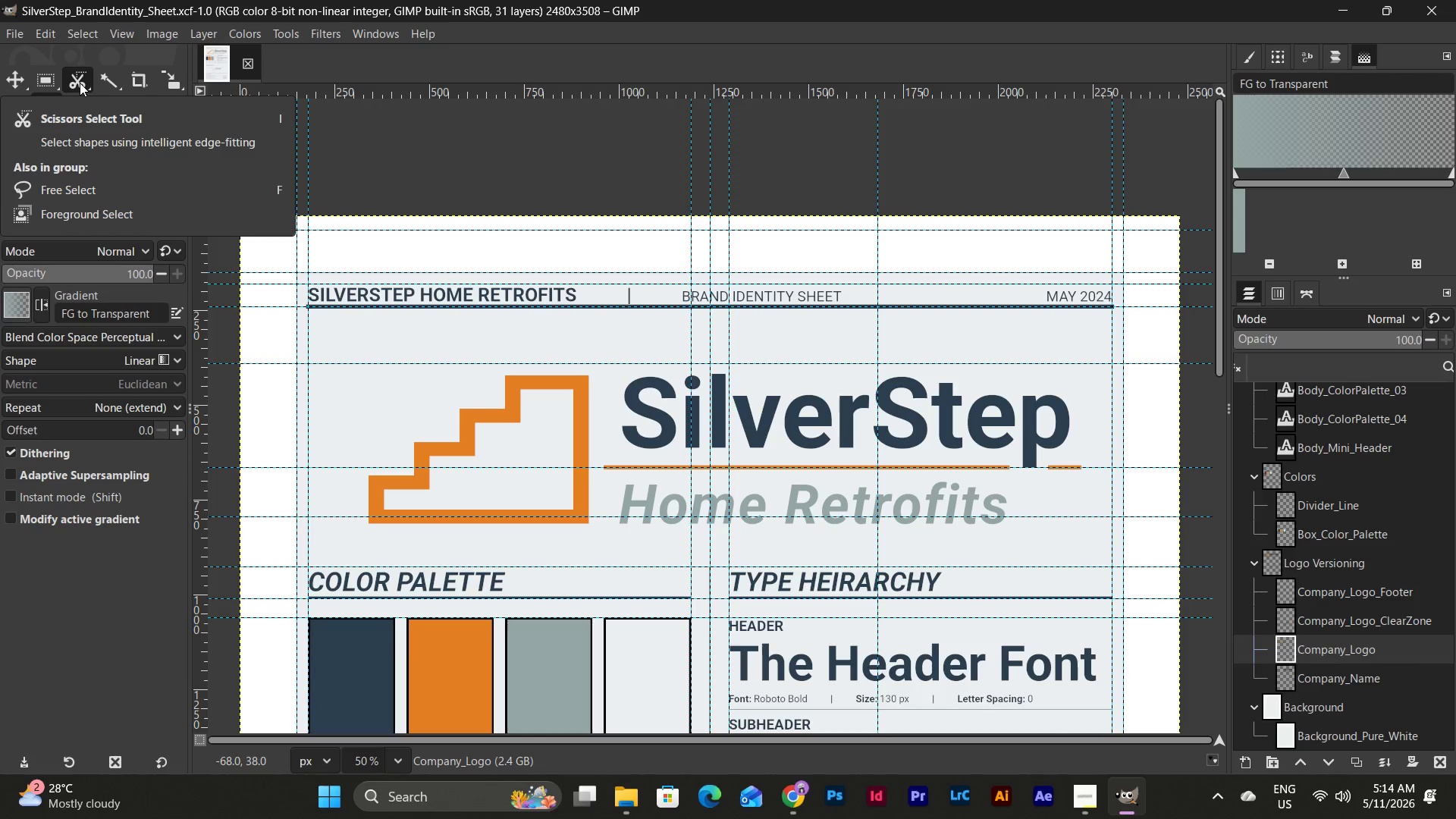 
mouse_move([87, 83])
 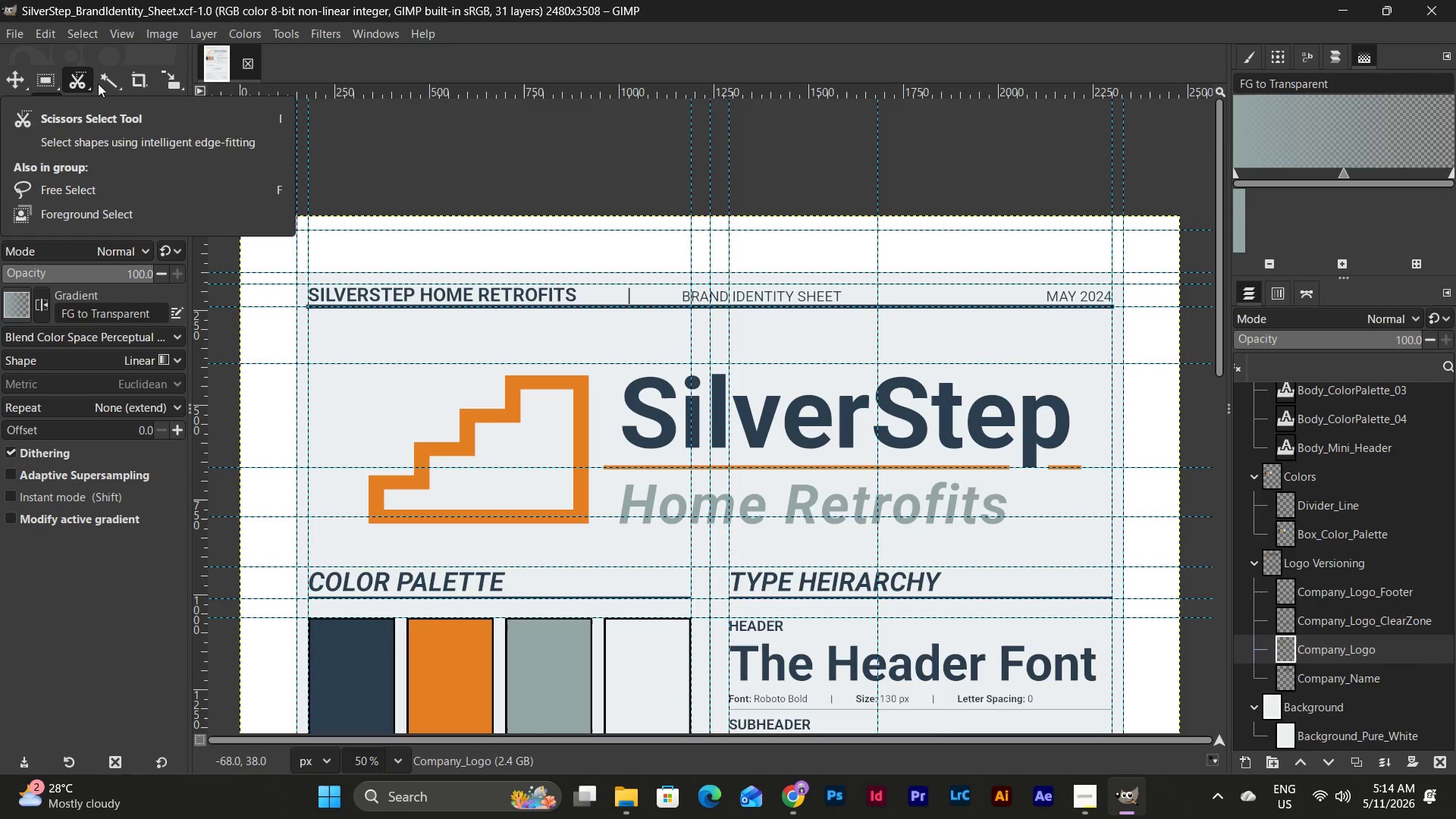 
mouse_move([142, 83])
 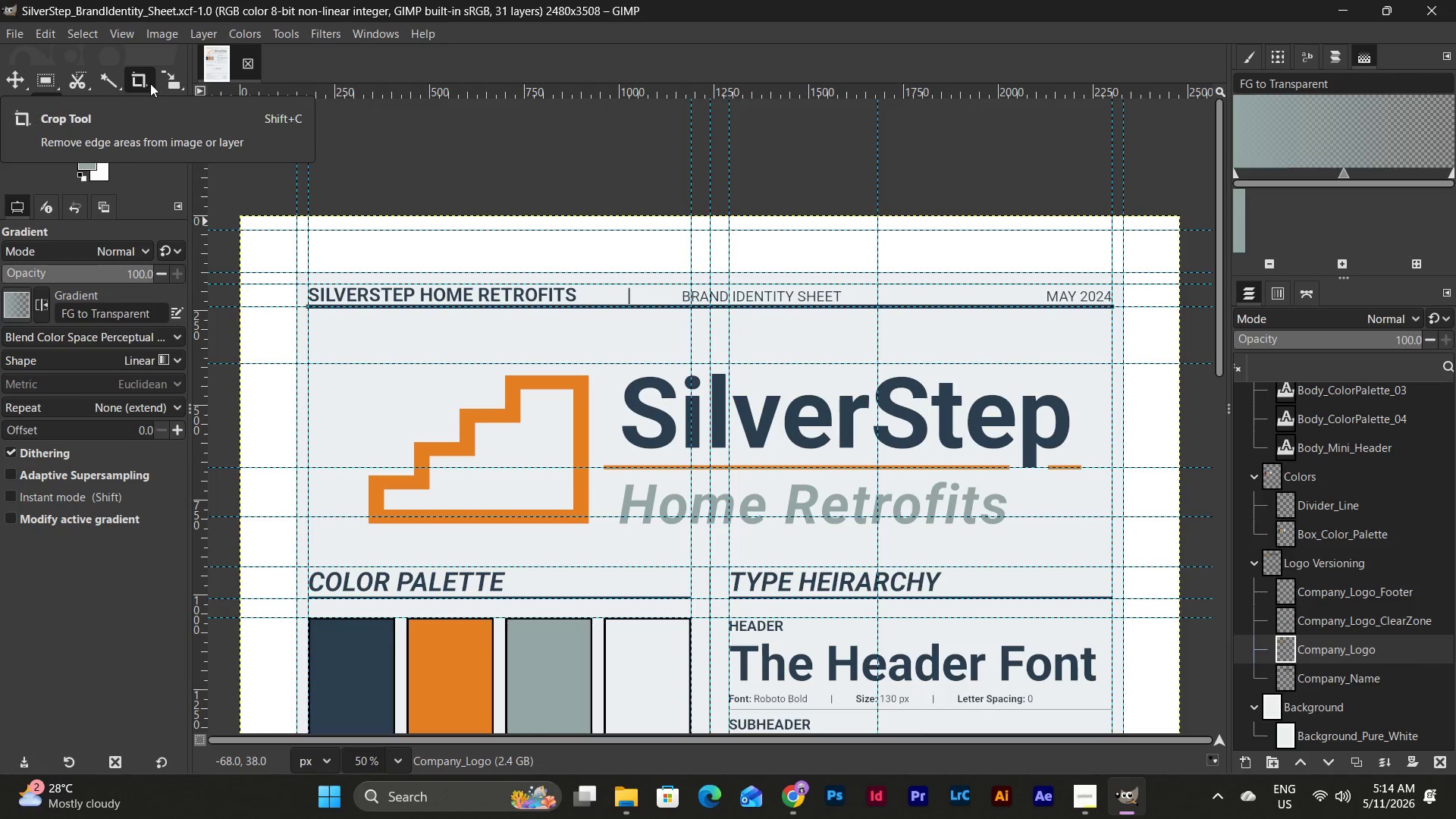 
mouse_move([141, 89])
 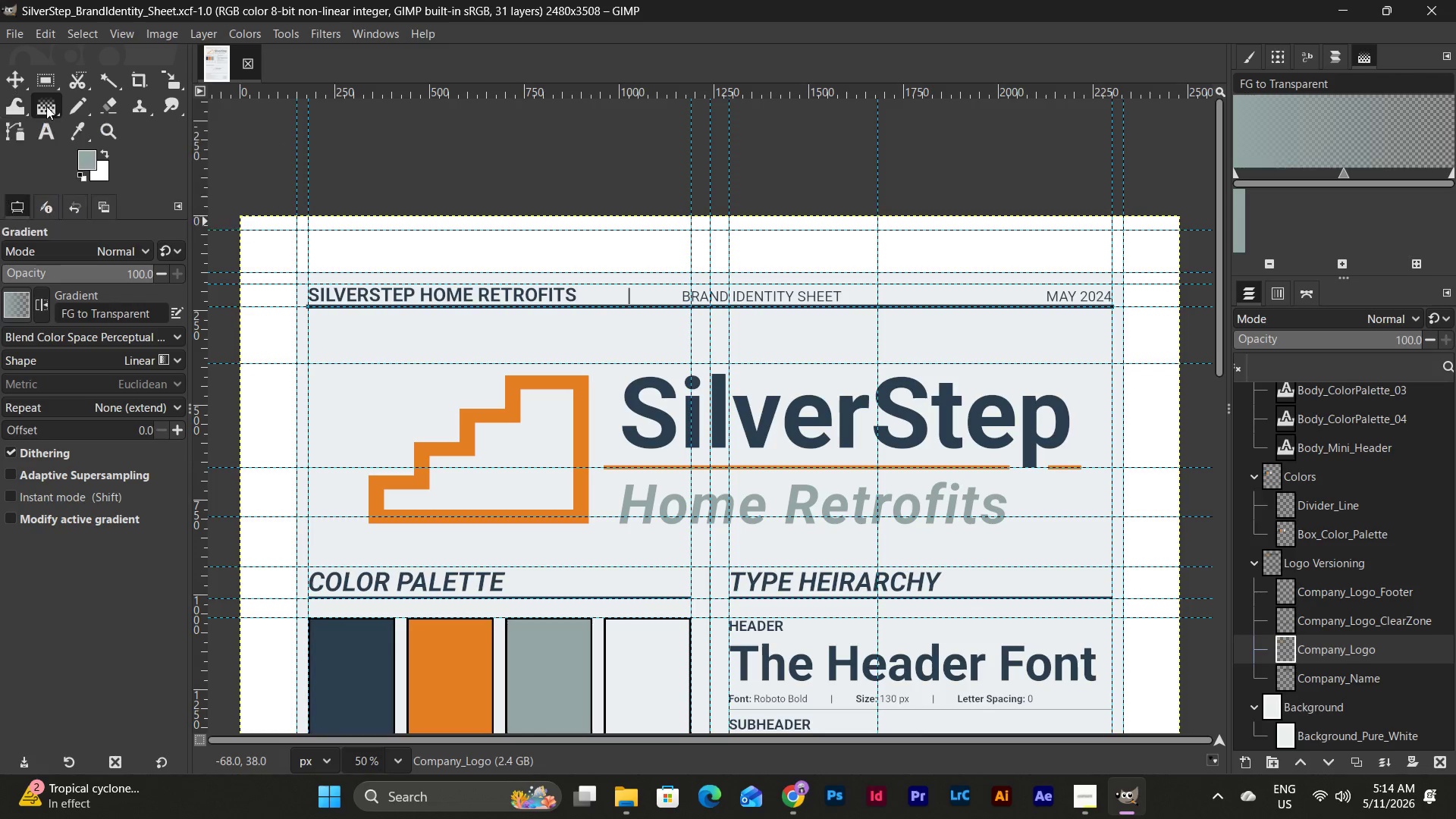 
mouse_move([87, 104])
 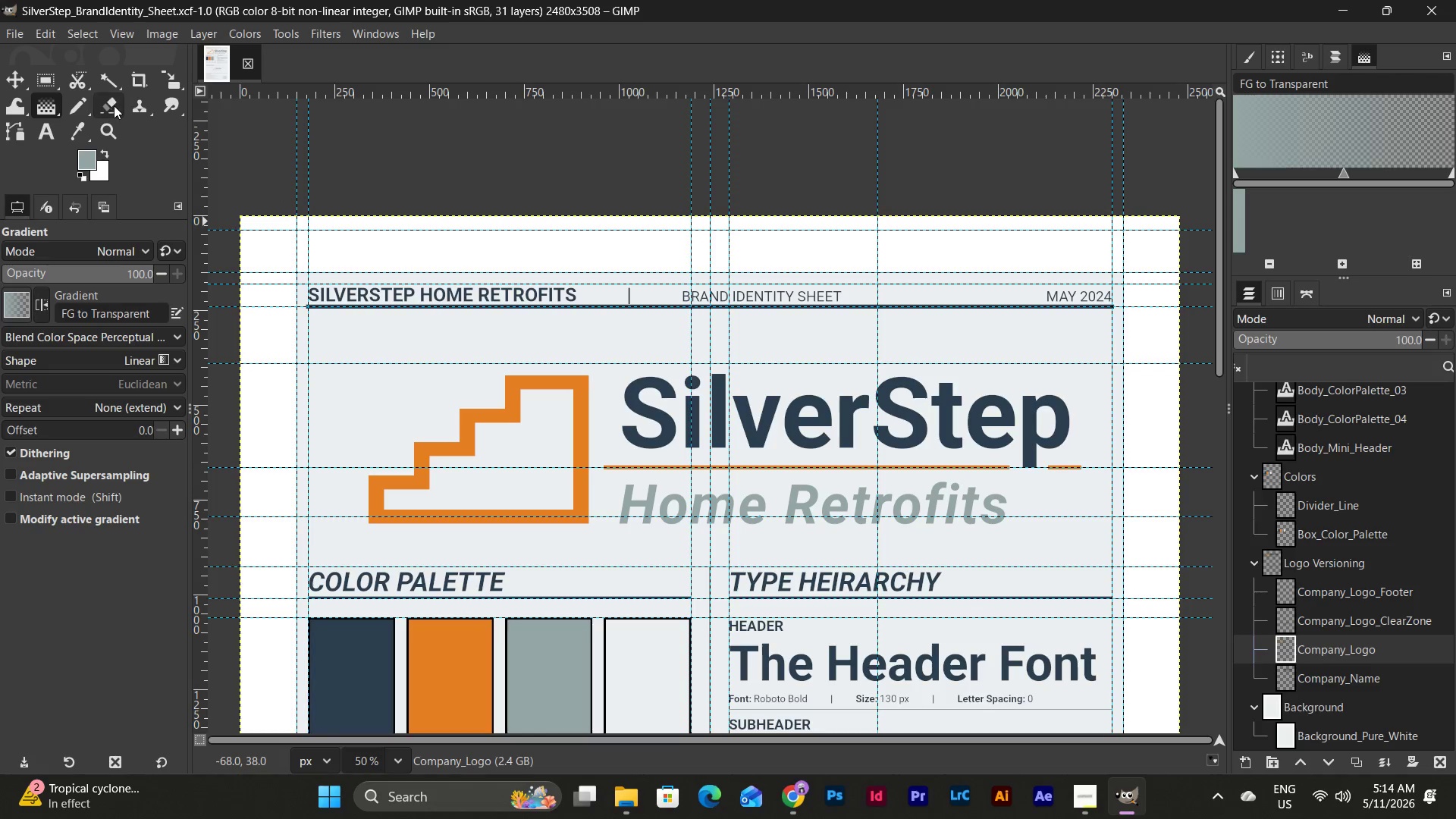 
mouse_move([152, 105])
 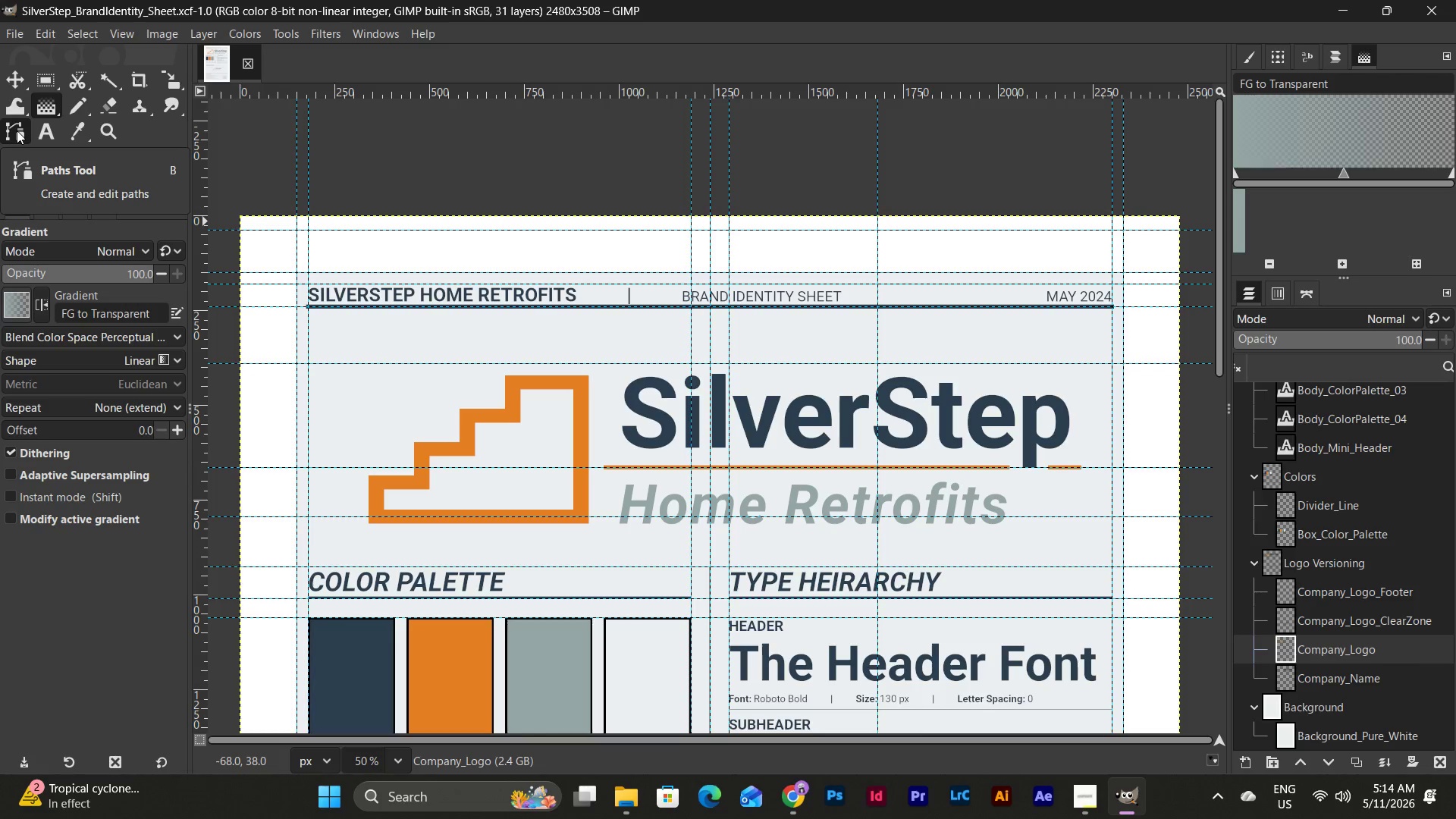 
left_click([17, 130])
 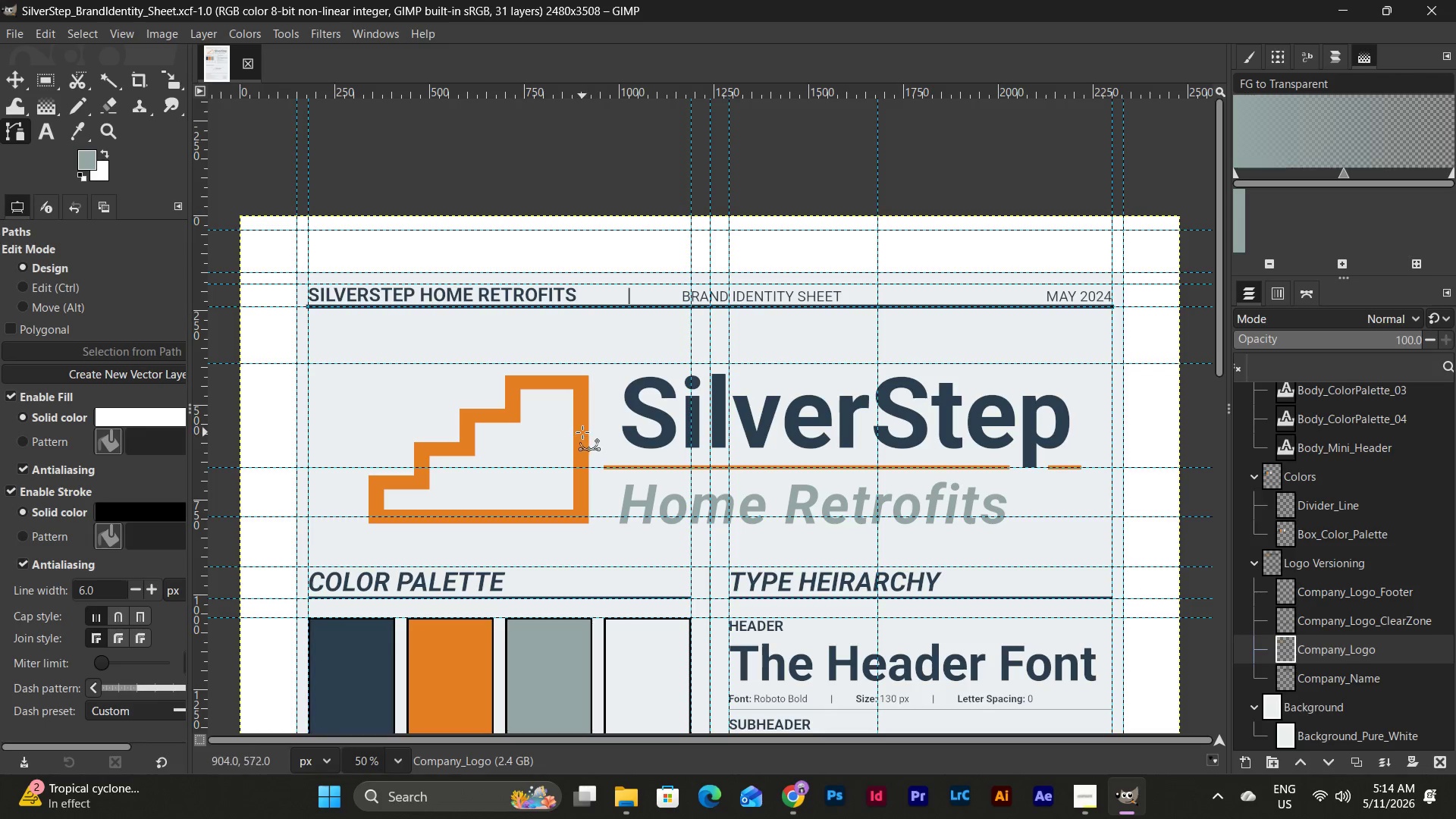 
left_click([582, 432])
 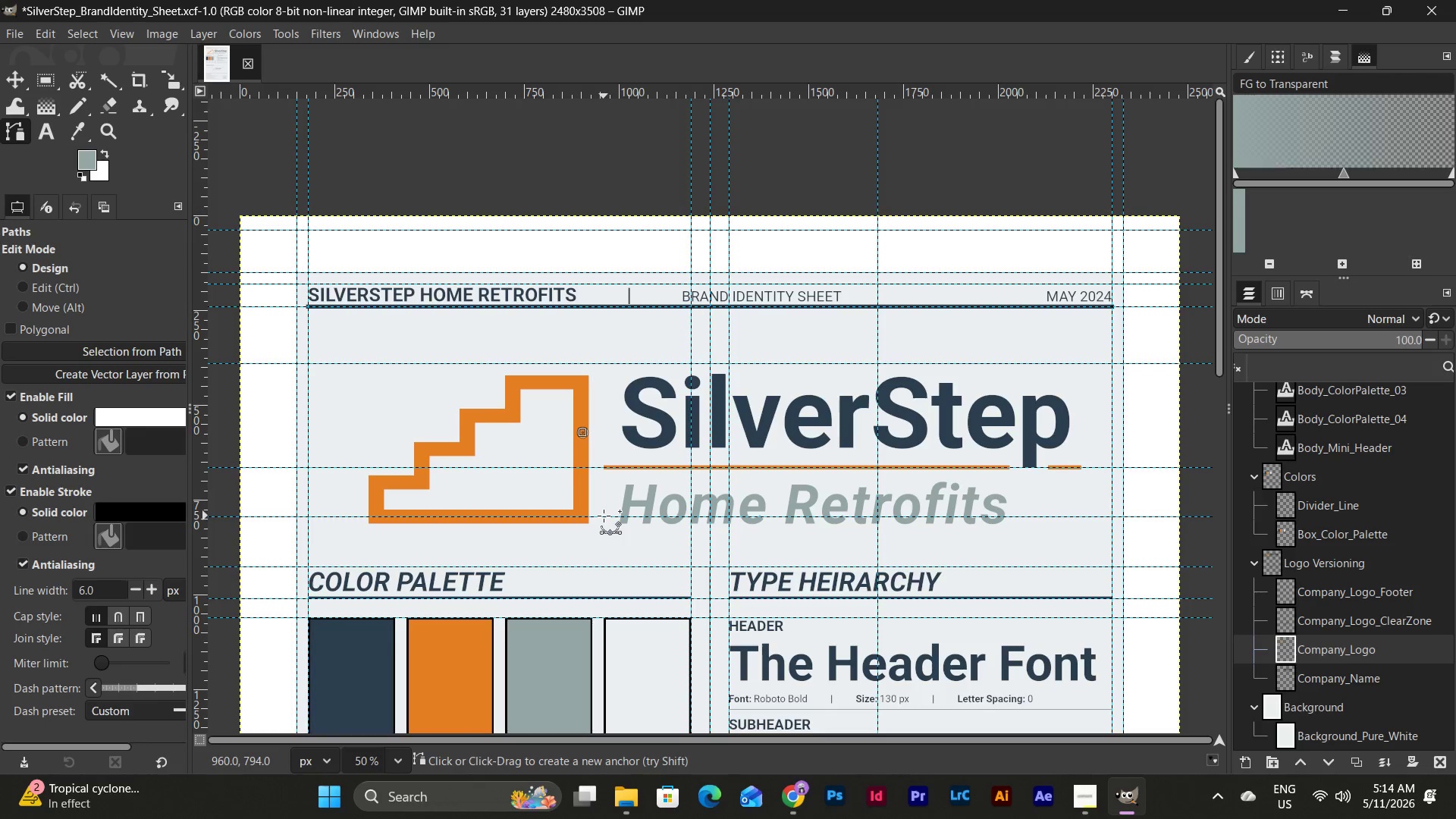 
key(Control+Z)
 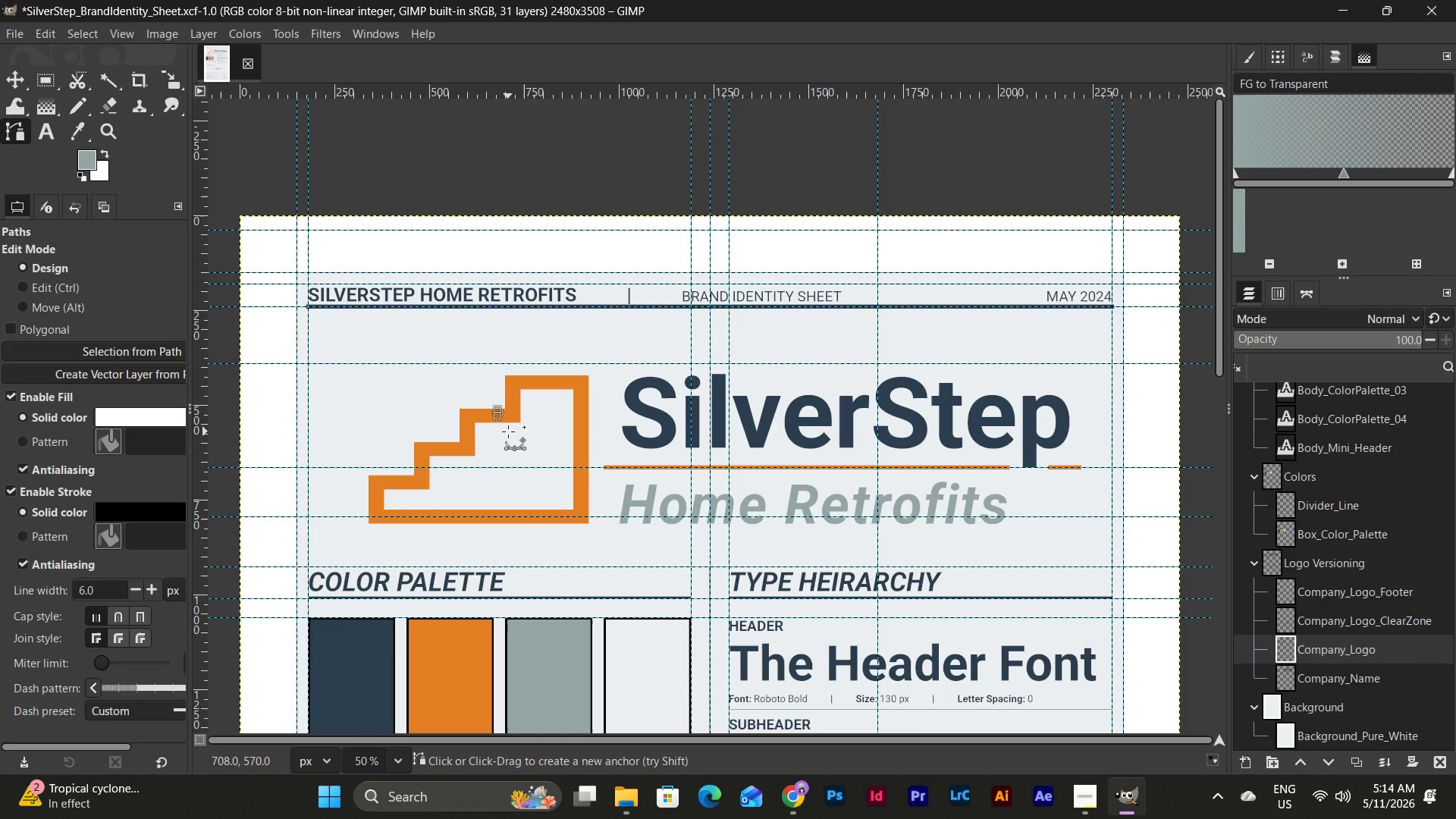 
wait(5.67)
 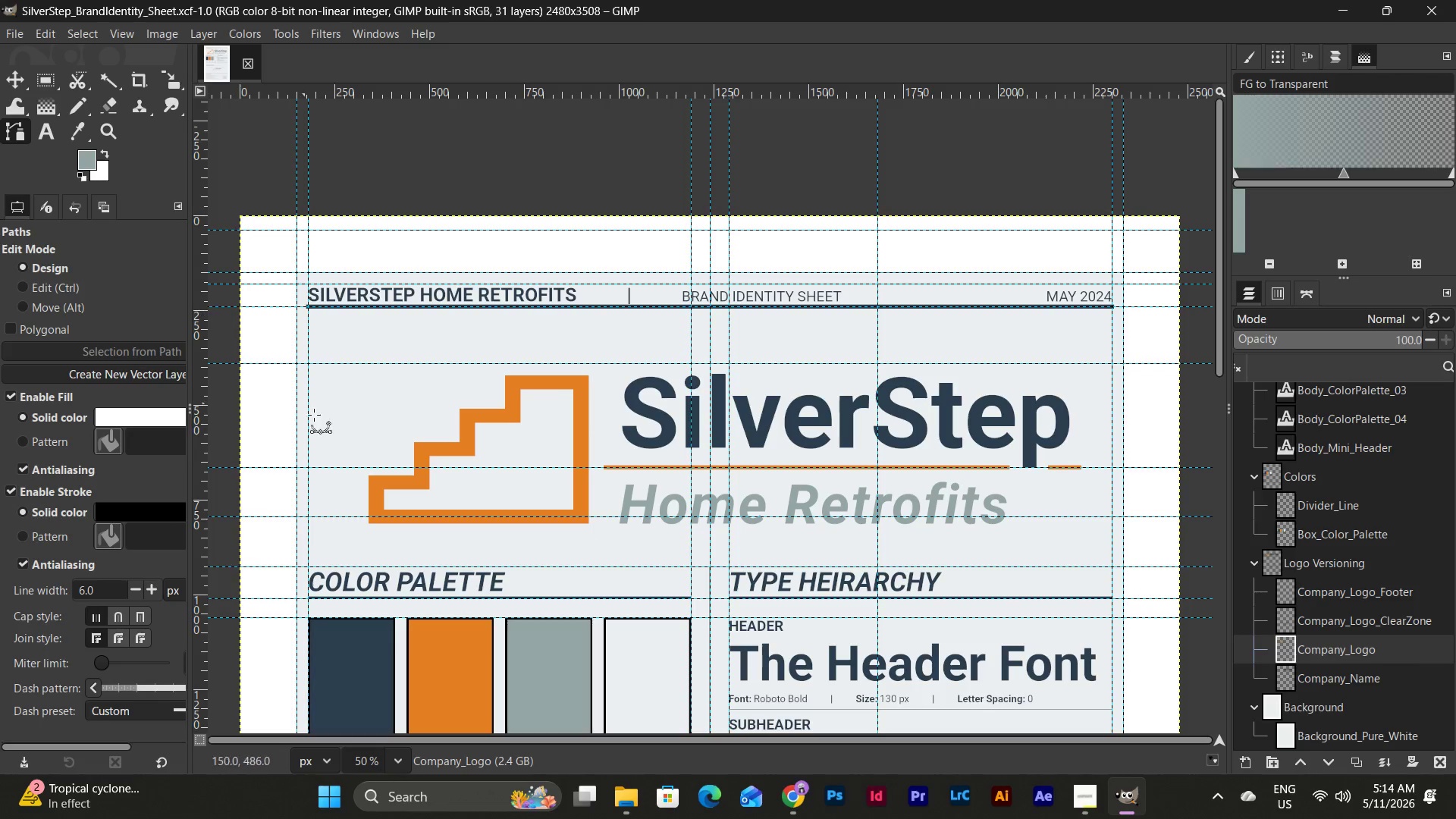 
left_click_drag(start_coordinate=[445, 430], to_coordinate=[446, 468])
 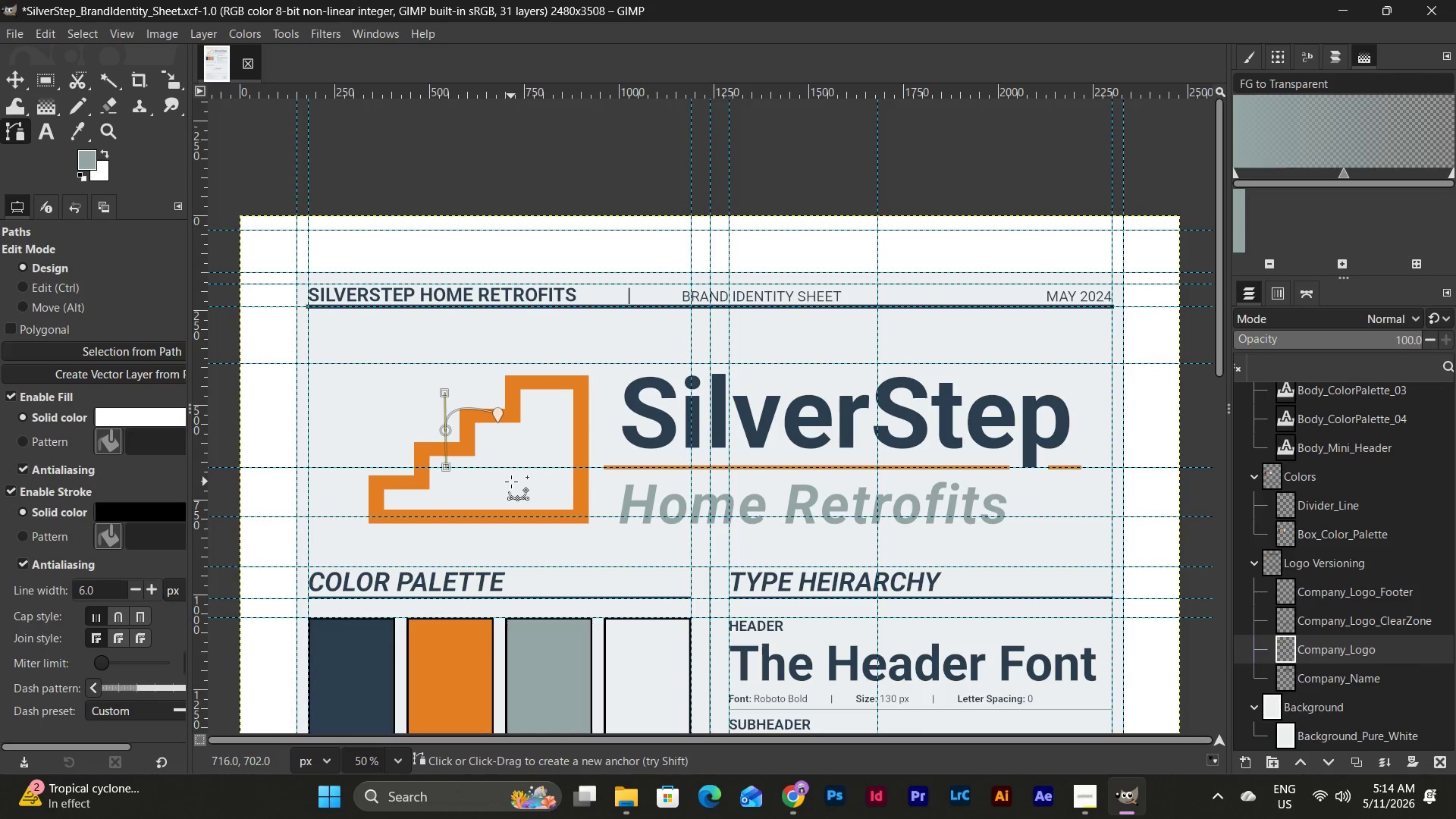 
key(Control+Z)
 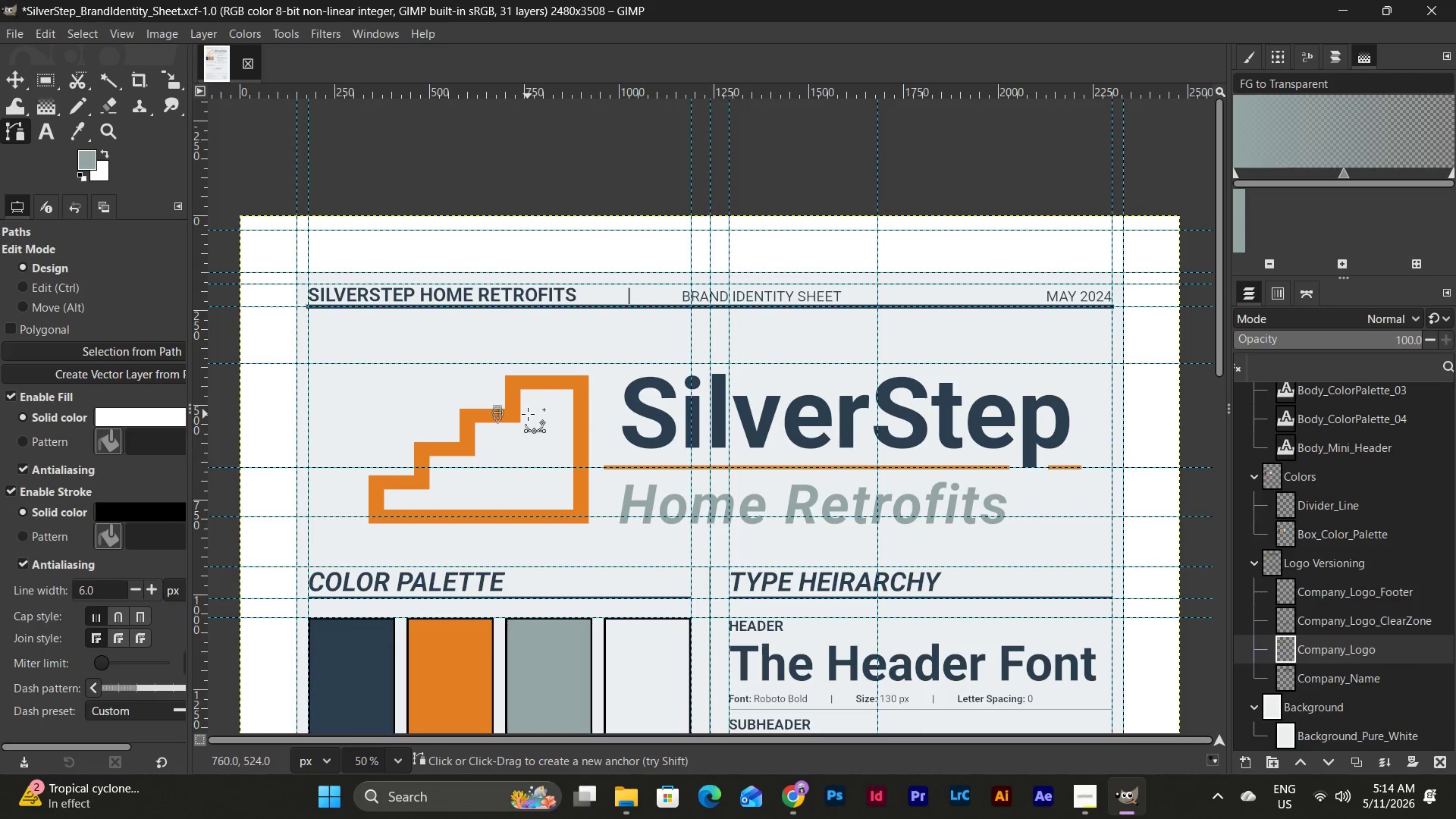 
key(Control+Z)
 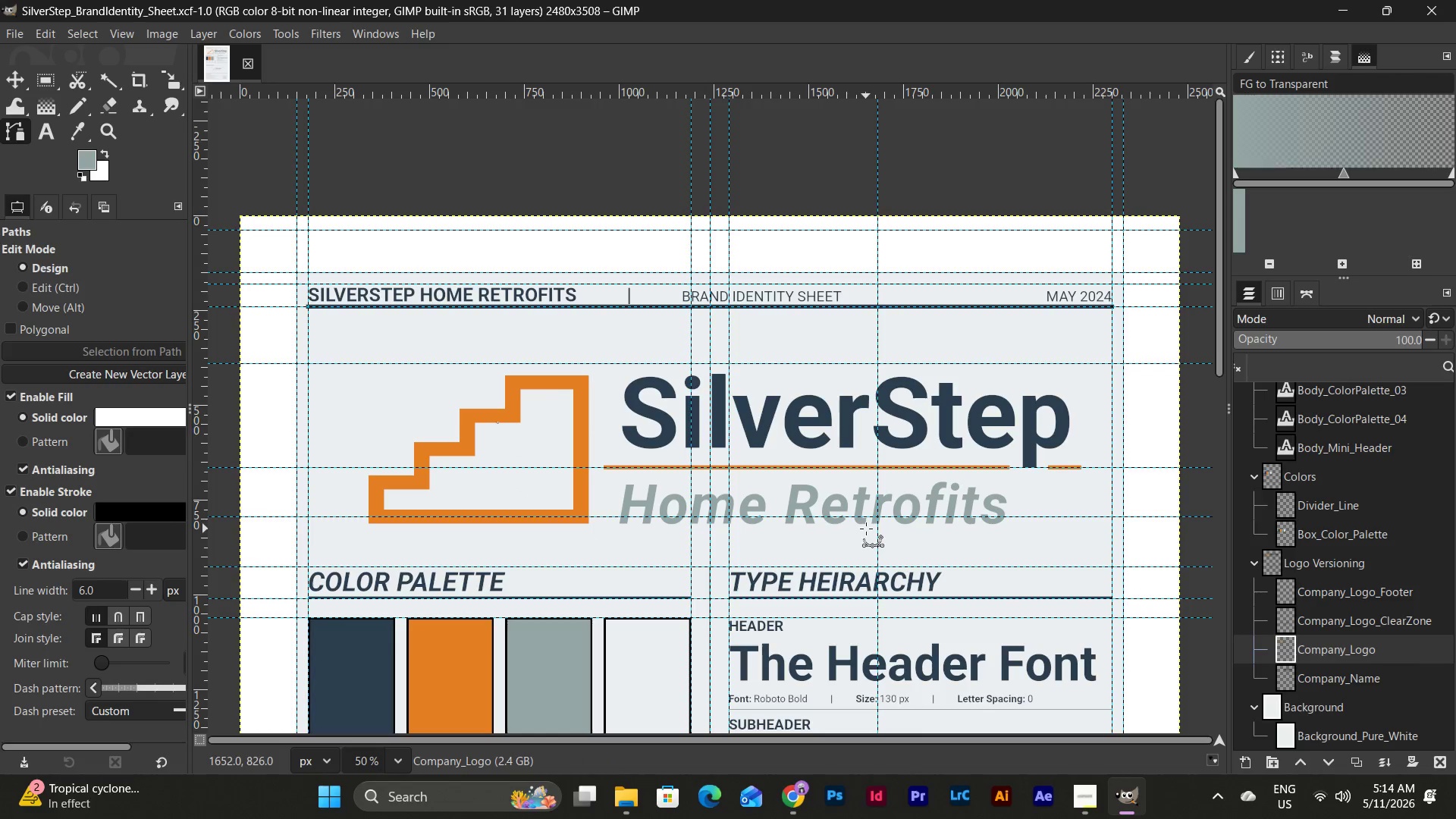 
key(Control+Z)
 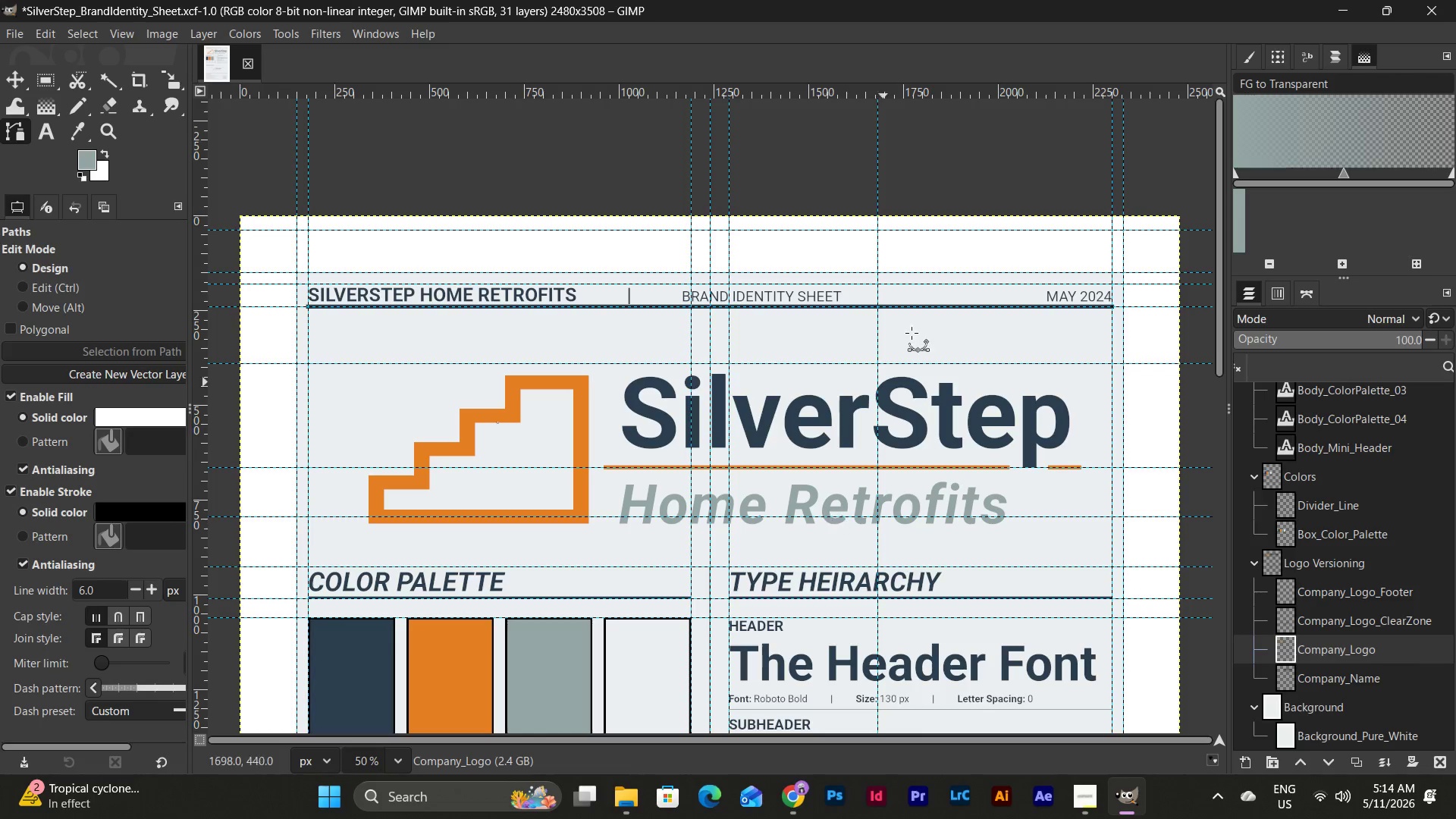 
wait(6.42)
 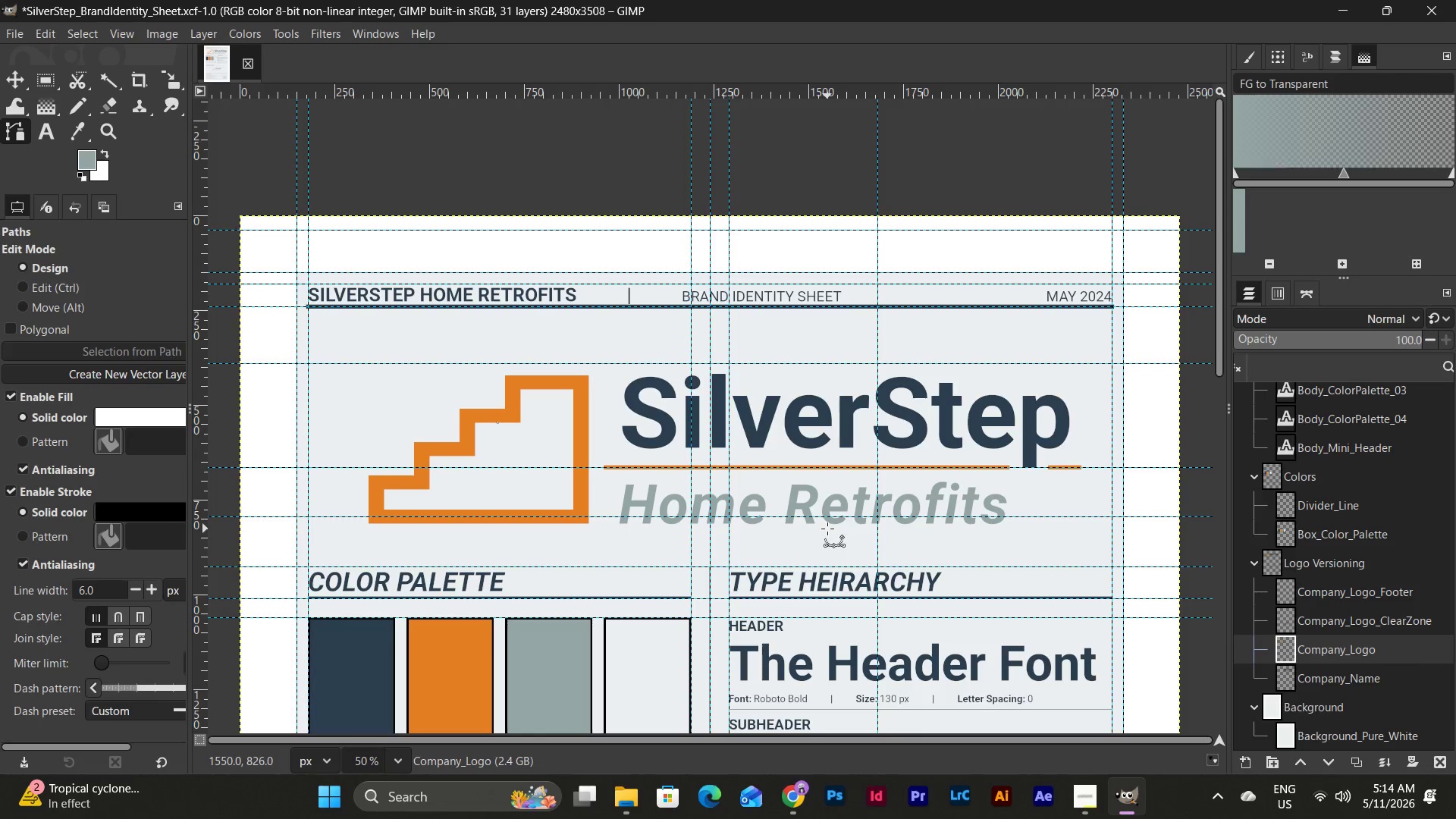 
scroll: coordinate [977, 393], scroll_direction: down, amount: 16.0
 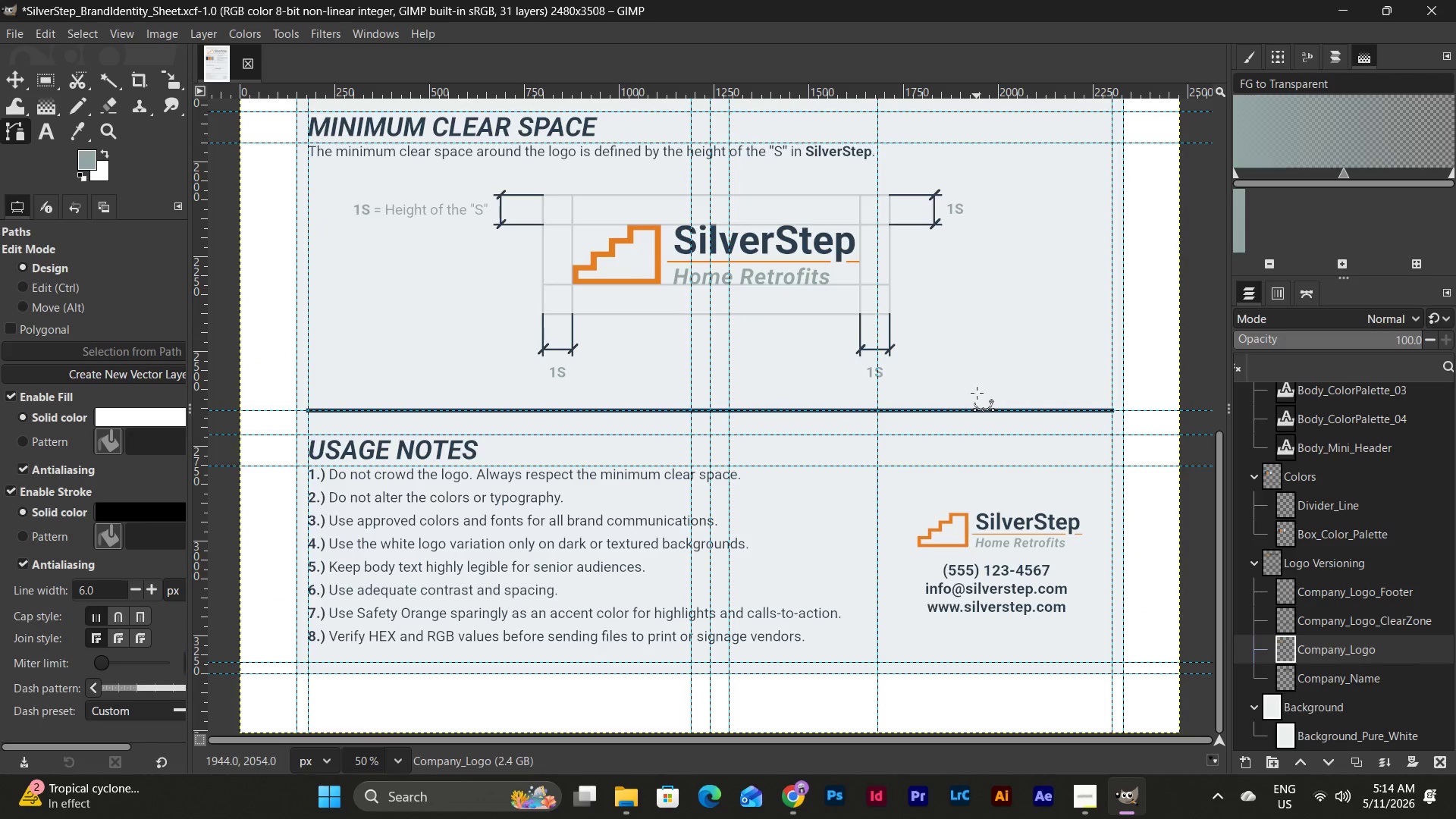 
scroll: coordinate [977, 393], scroll_direction: up, amount: 16.0
 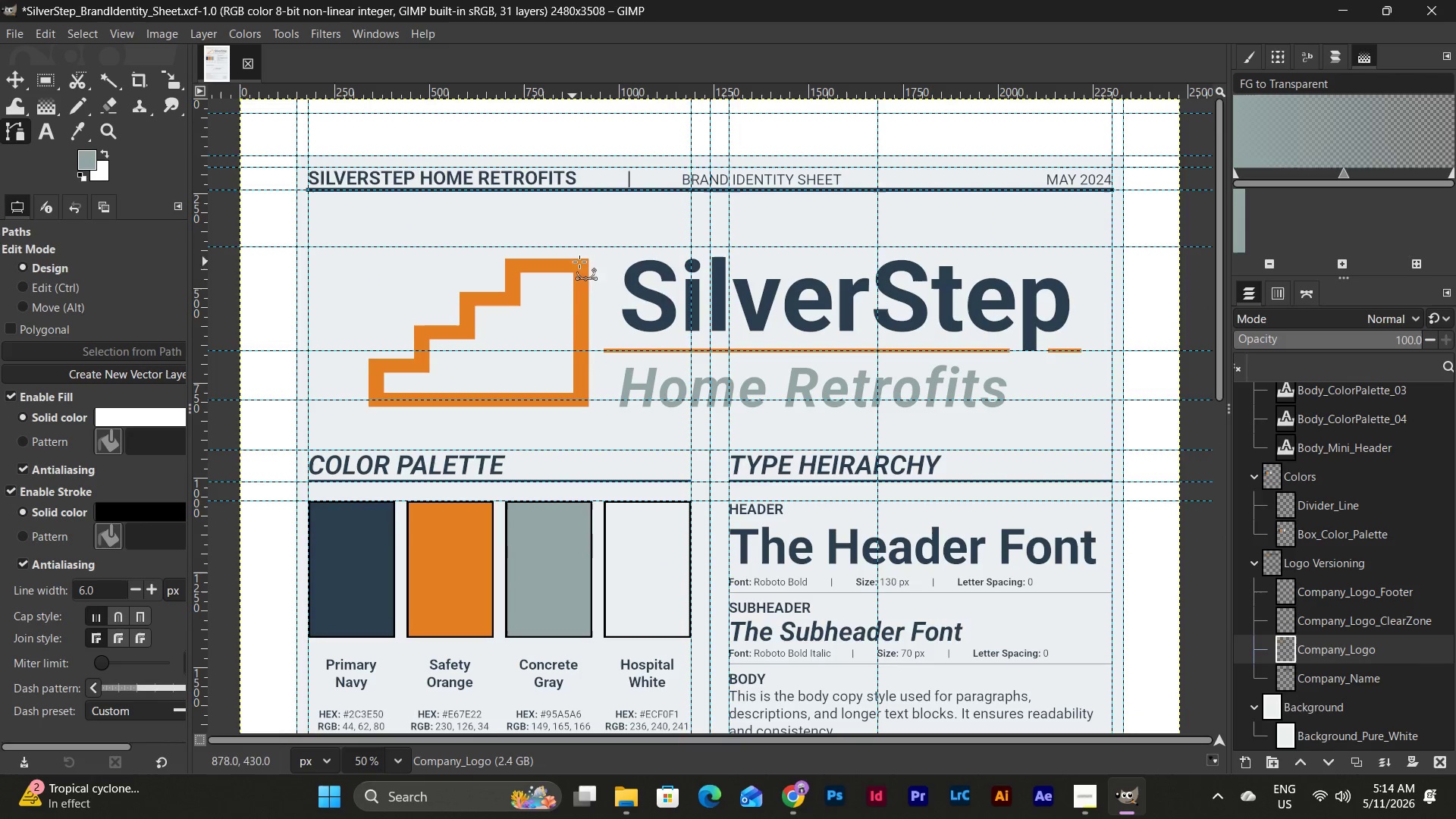 
hold_key(key=ControlLeft, duration=0.31)
 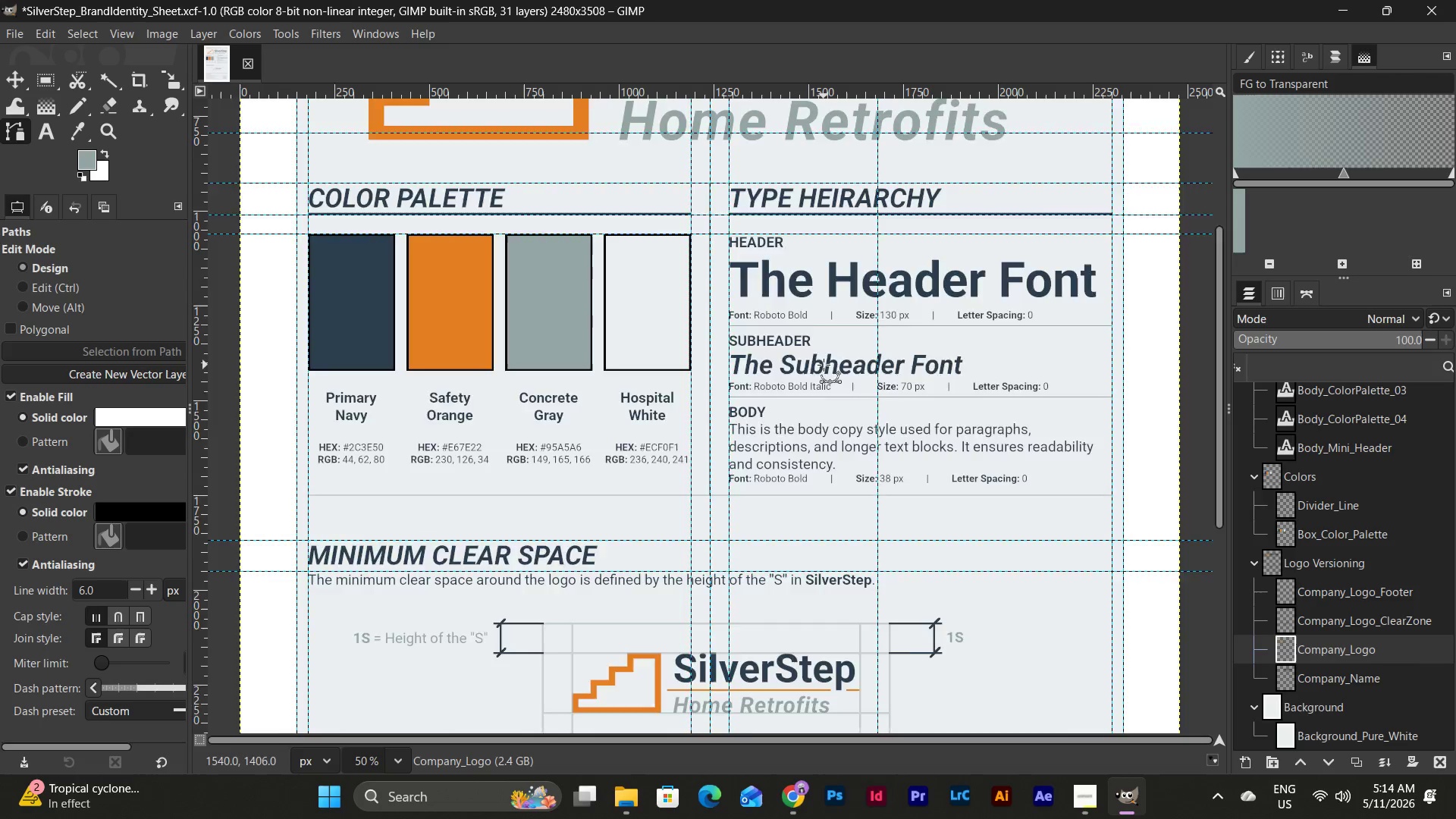 
scroll: coordinate [875, 364], scroll_direction: down, amount: 4.0
 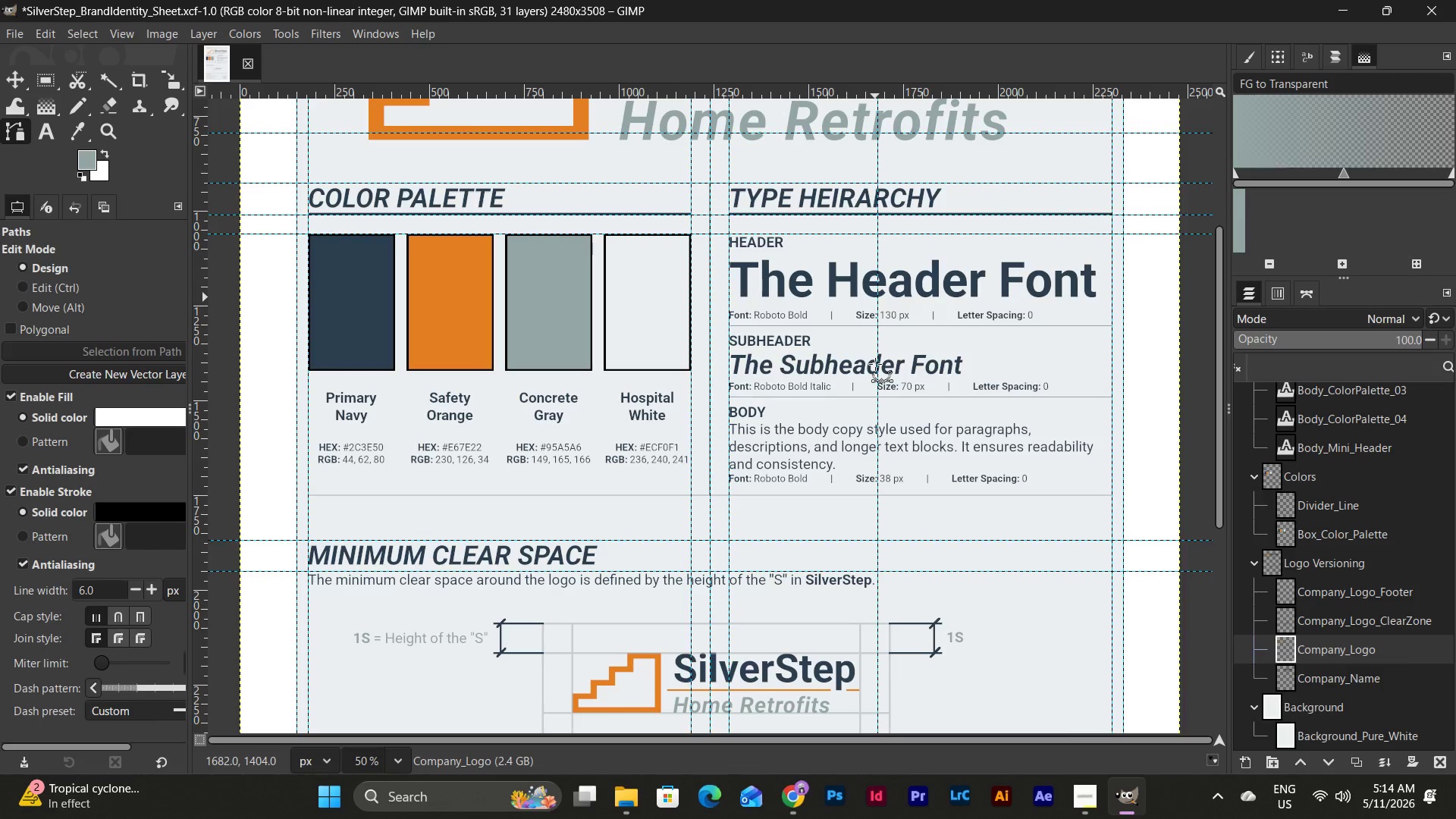 
scroll: coordinate [824, 365], scroll_direction: up, amount: 8.0
 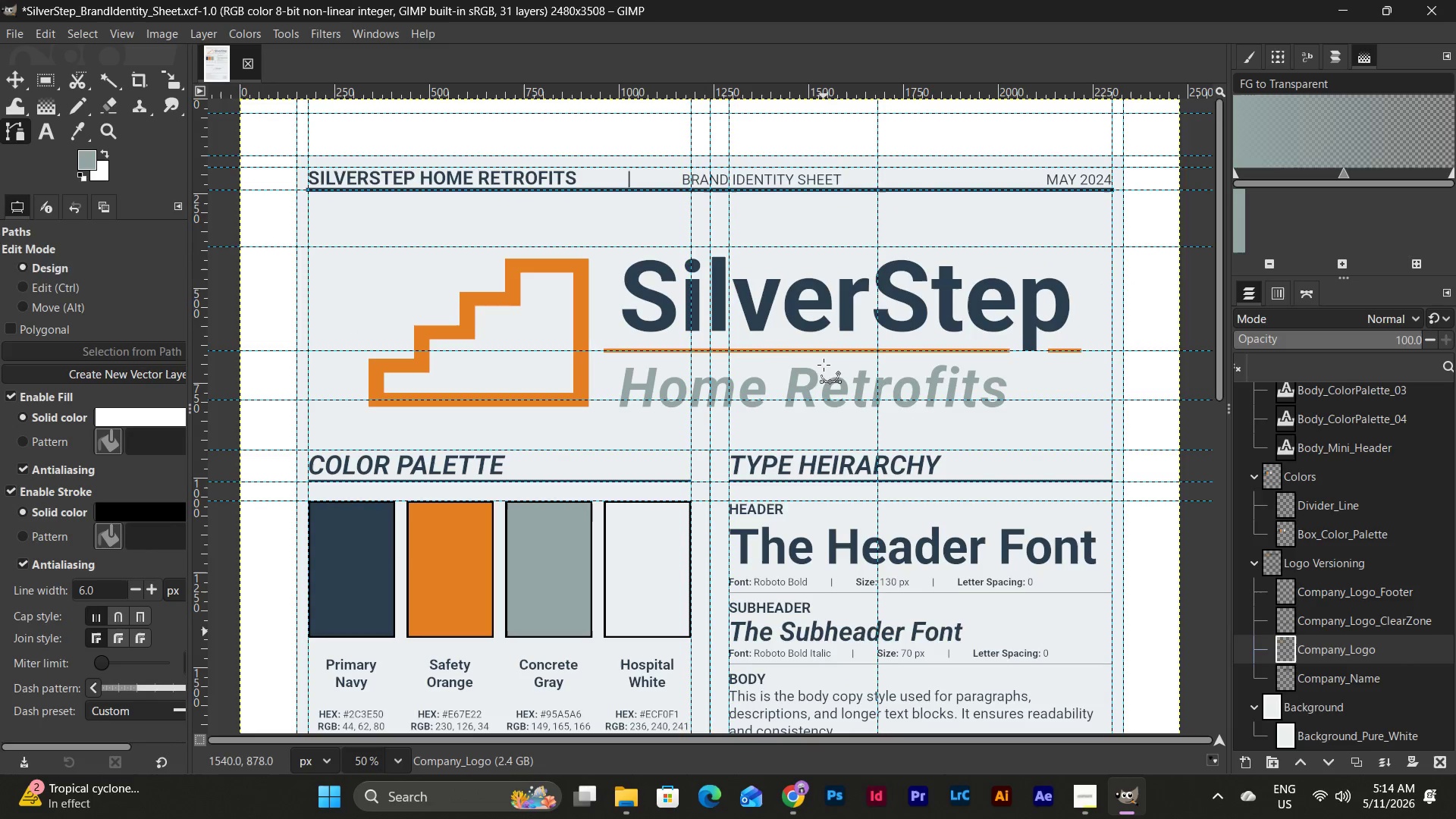 
key(Control+Y)
 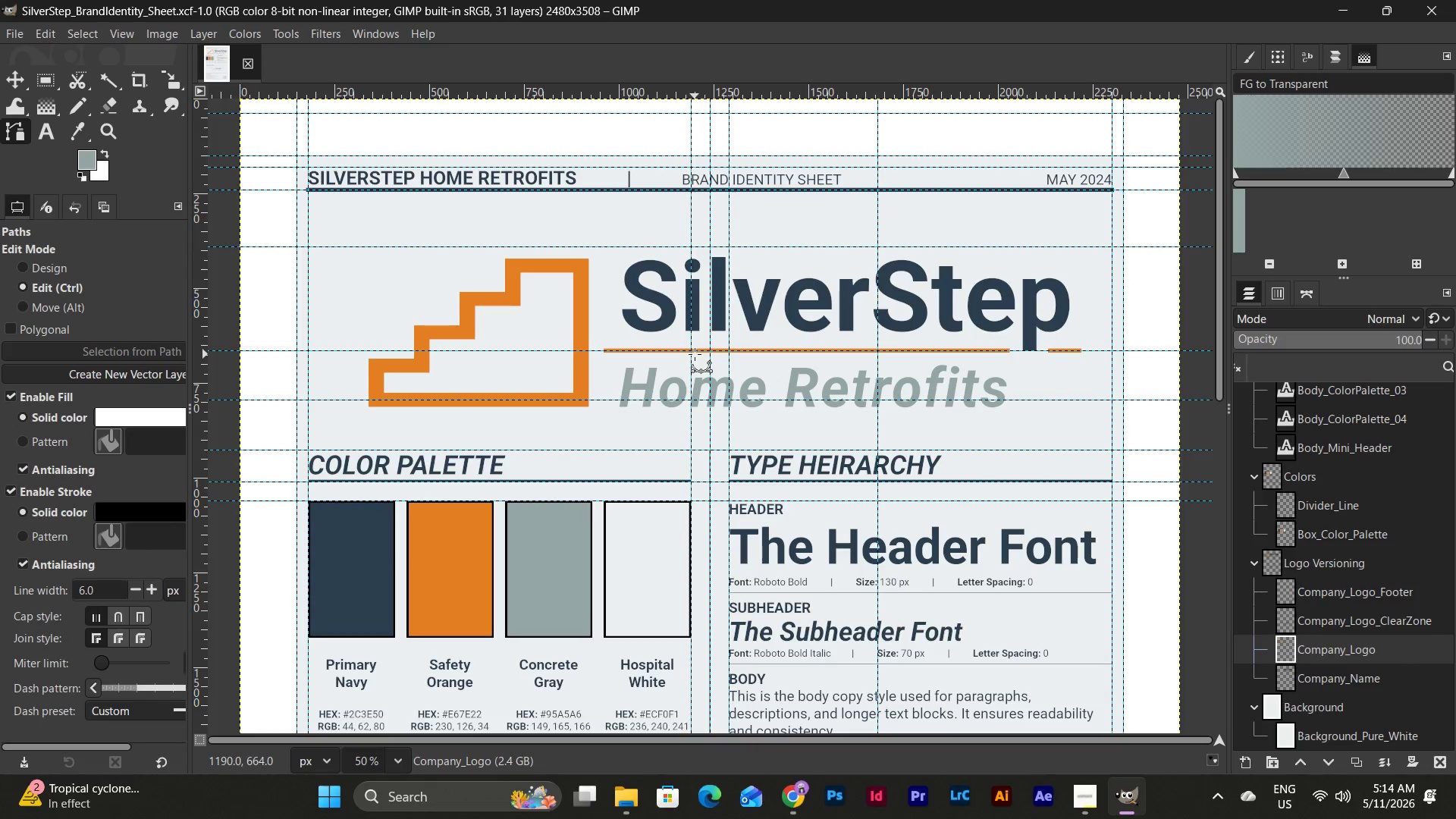 
key(Control+Y)
 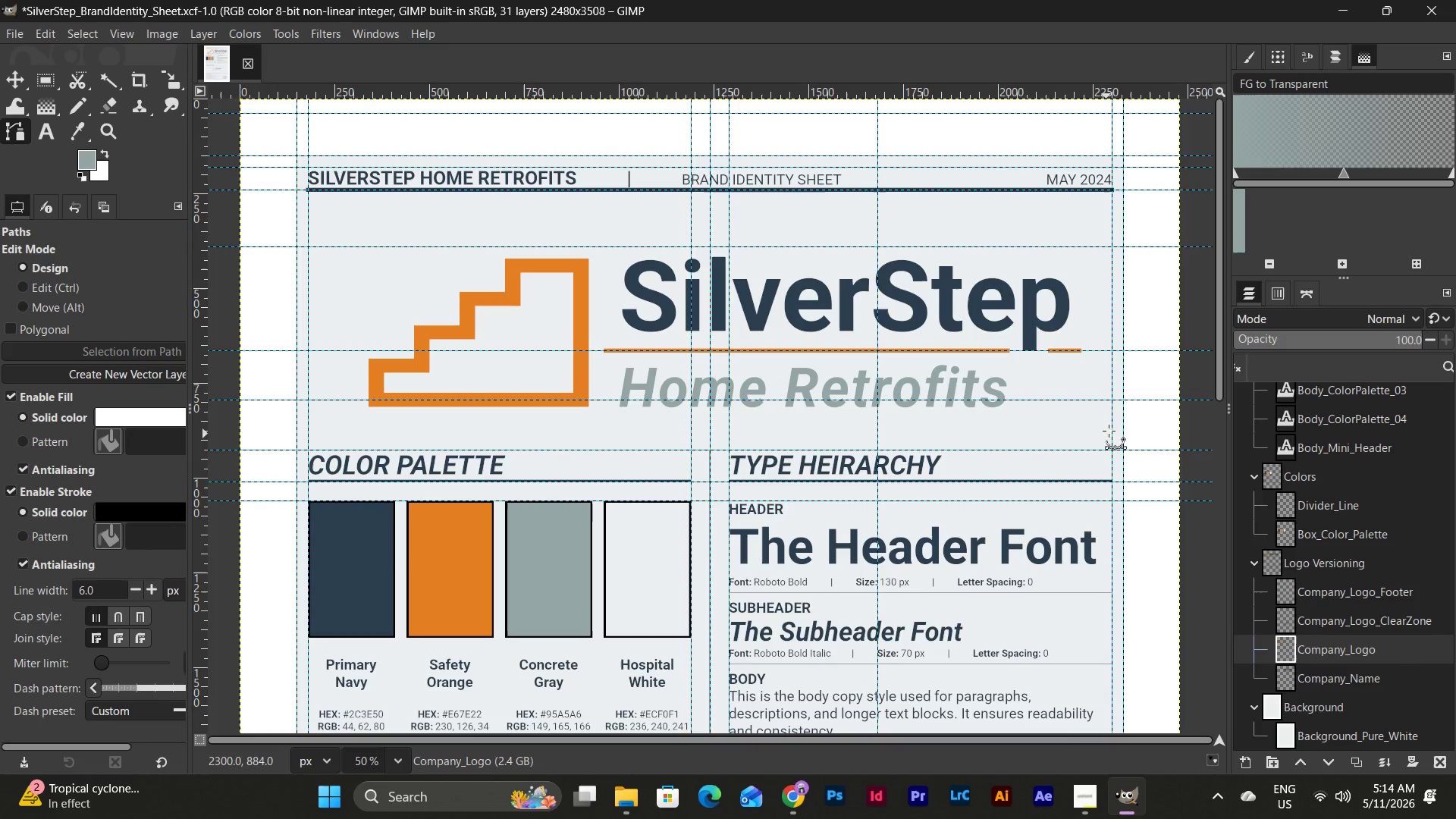 
wait(8.81)
 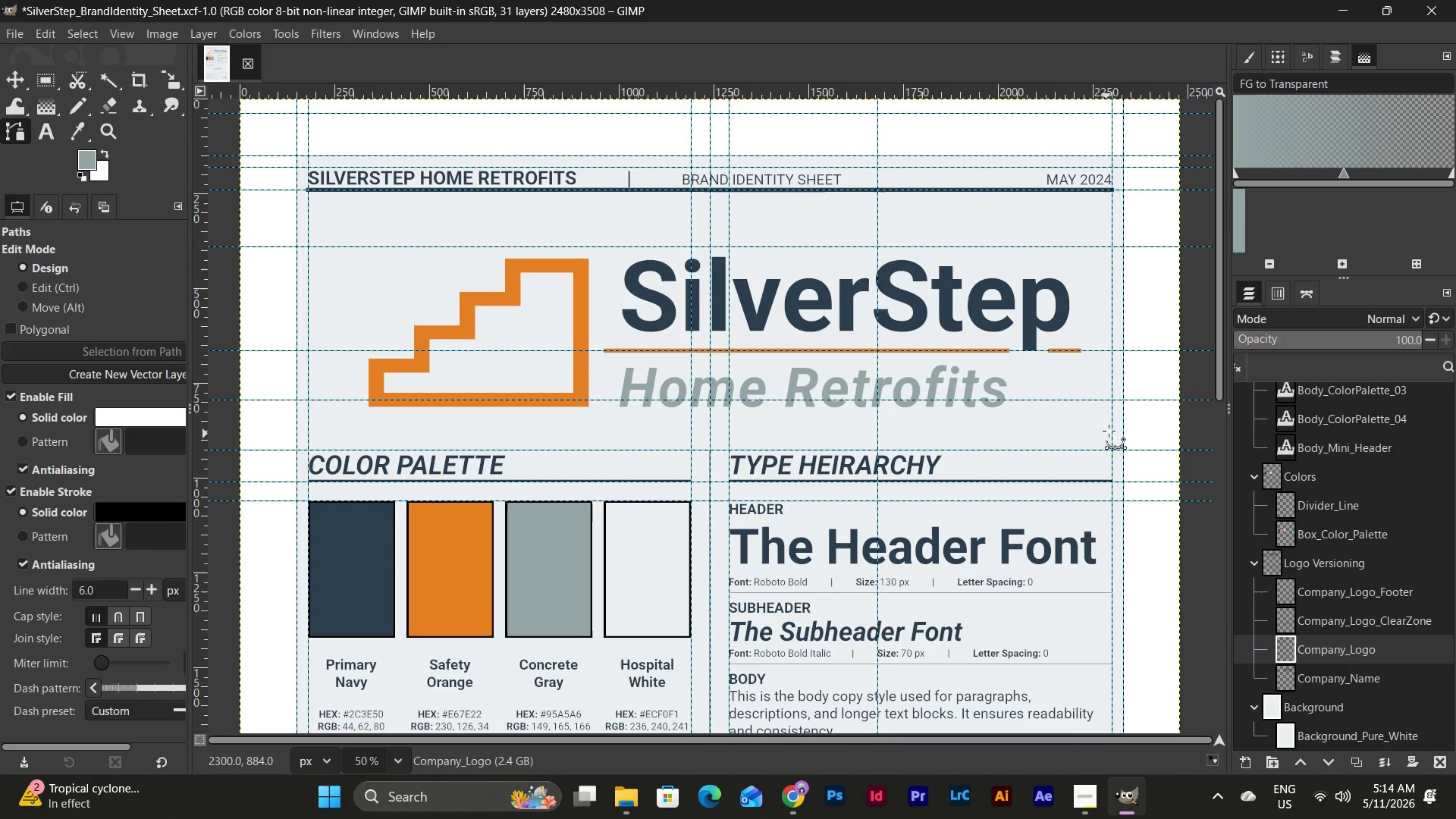 
left_click([1357, 652])
 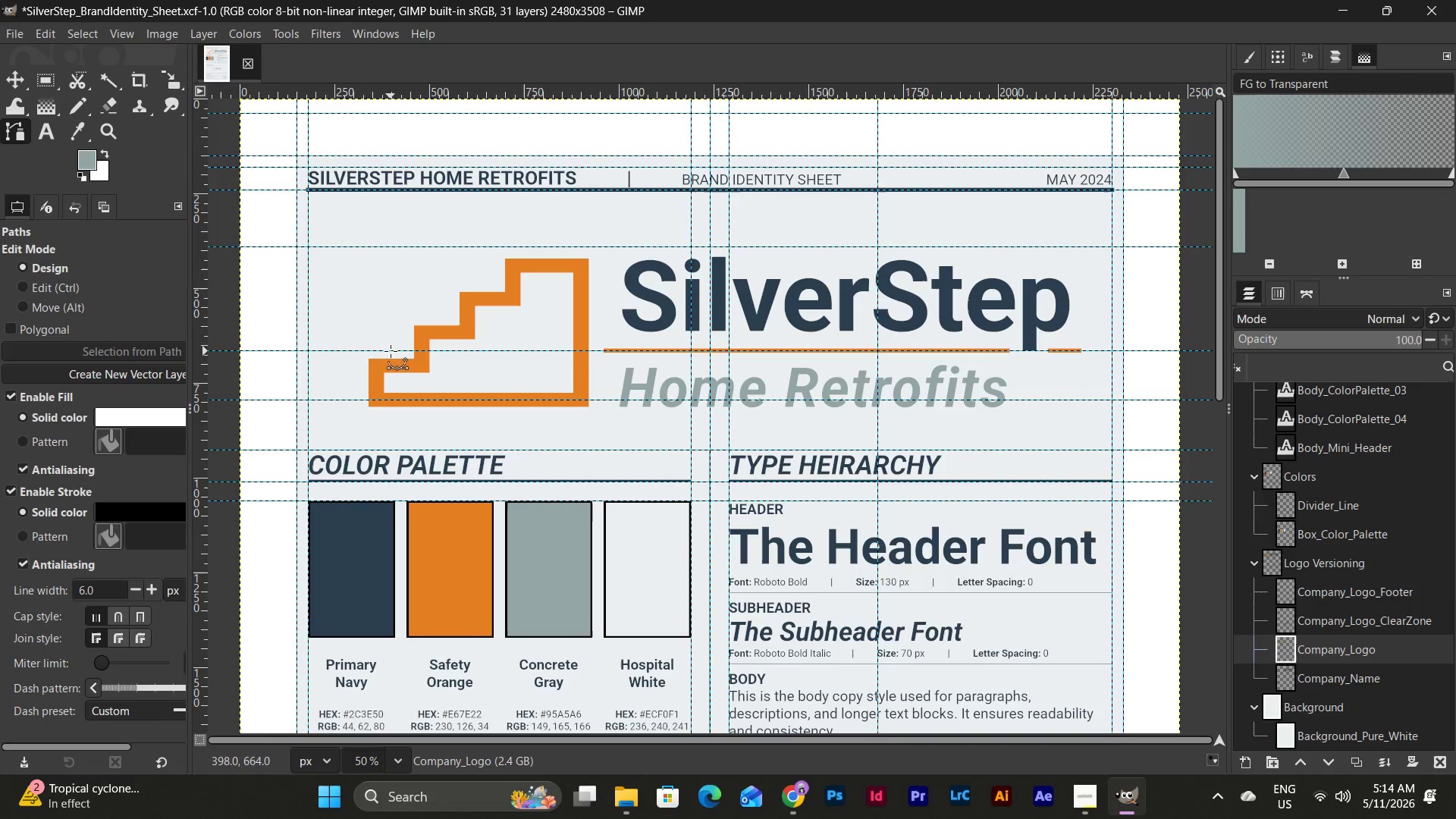 
left_click([28, 287])
 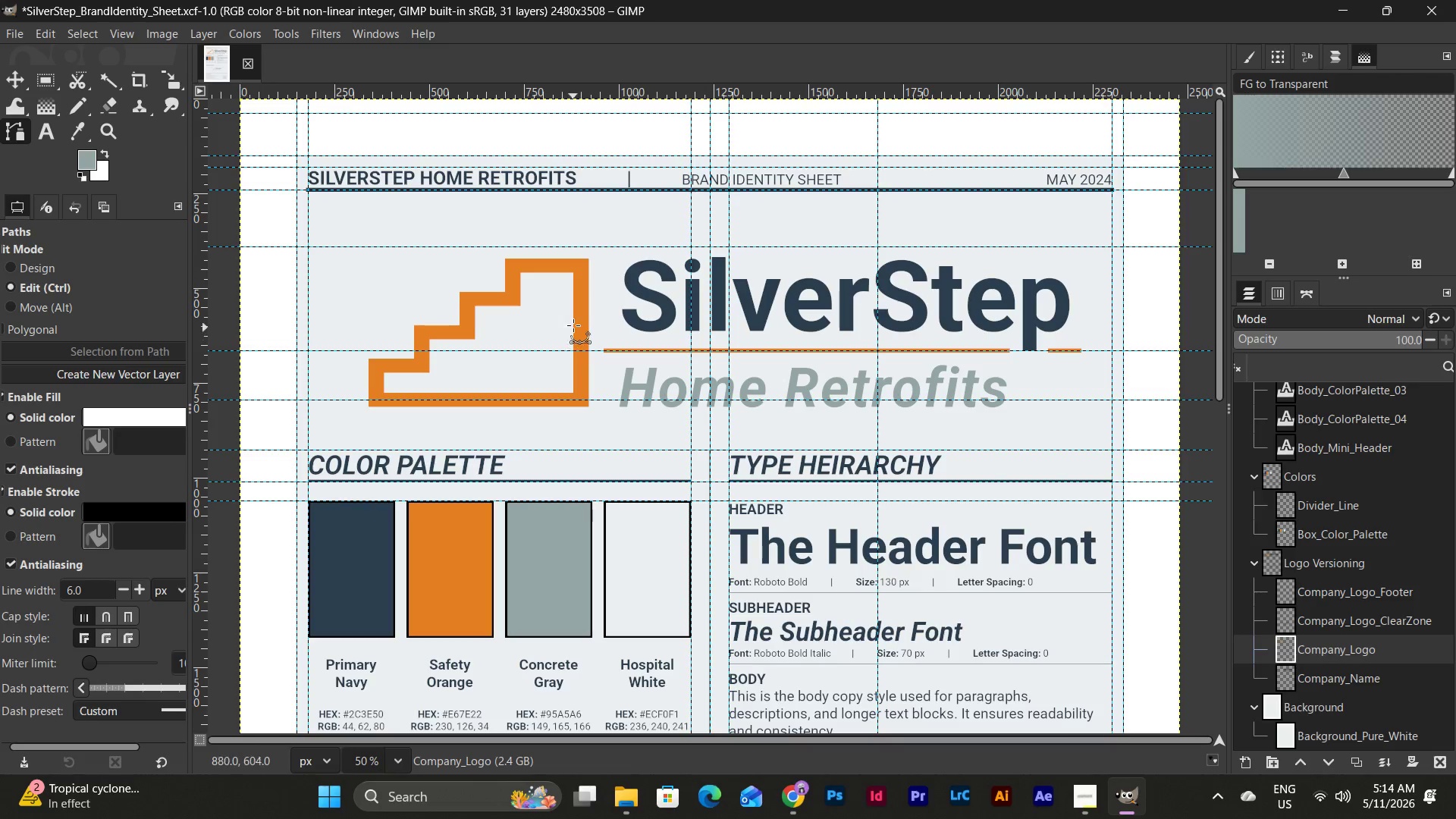 
left_click([580, 320])
 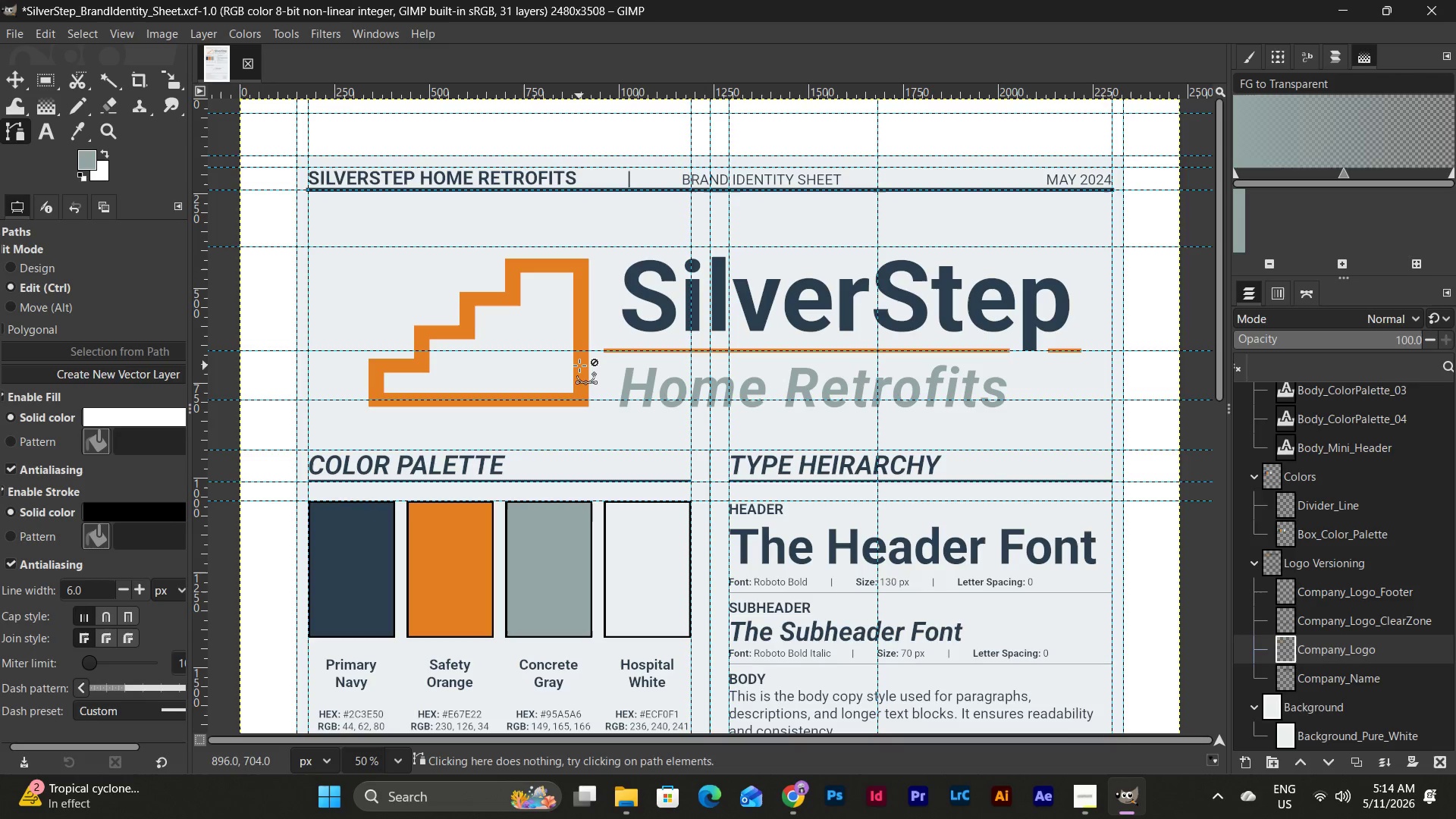 
left_click([579, 366])
 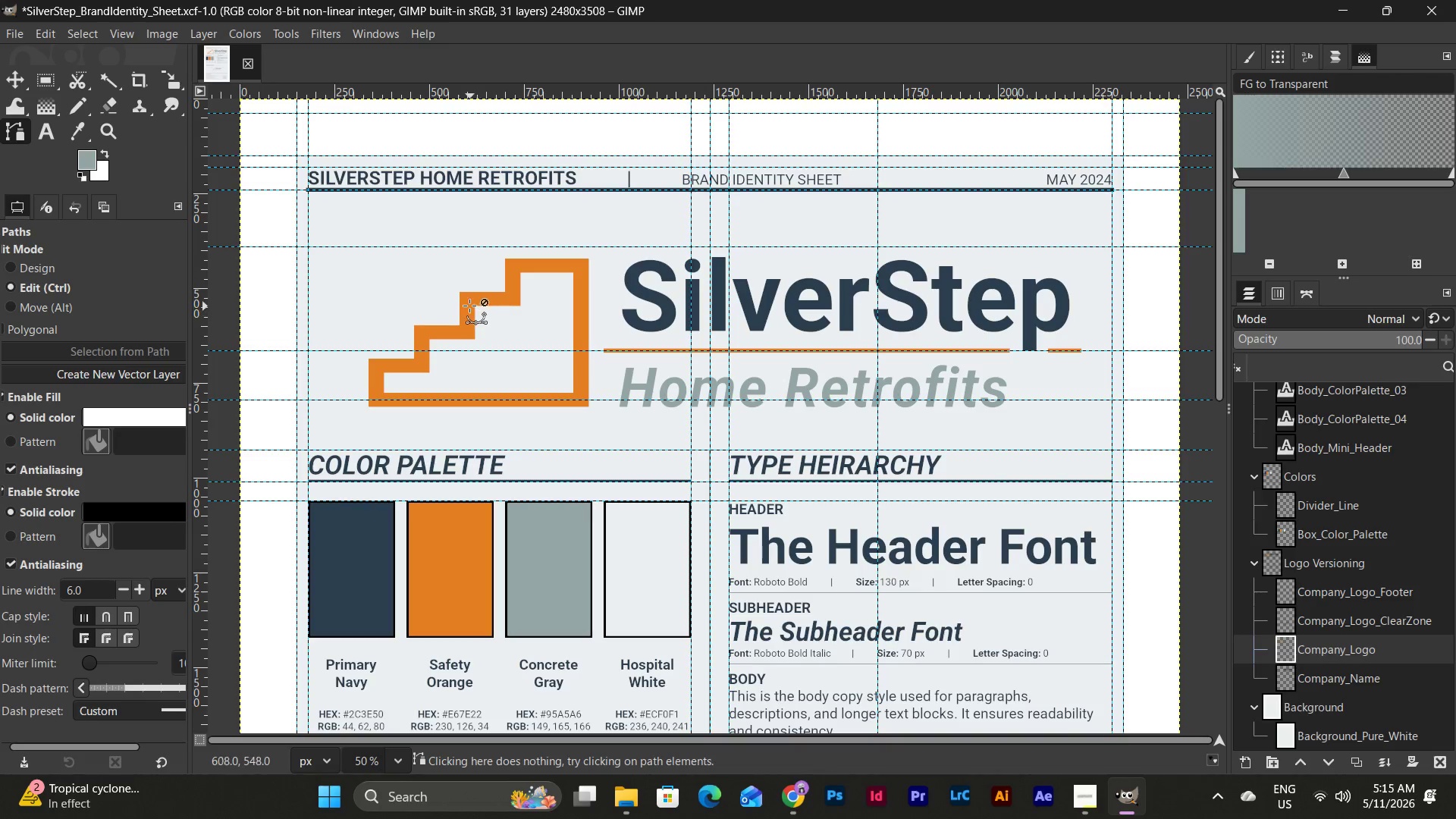 
left_click_drag(start_coordinate=[466, 303], to_coordinate=[467, 336])
 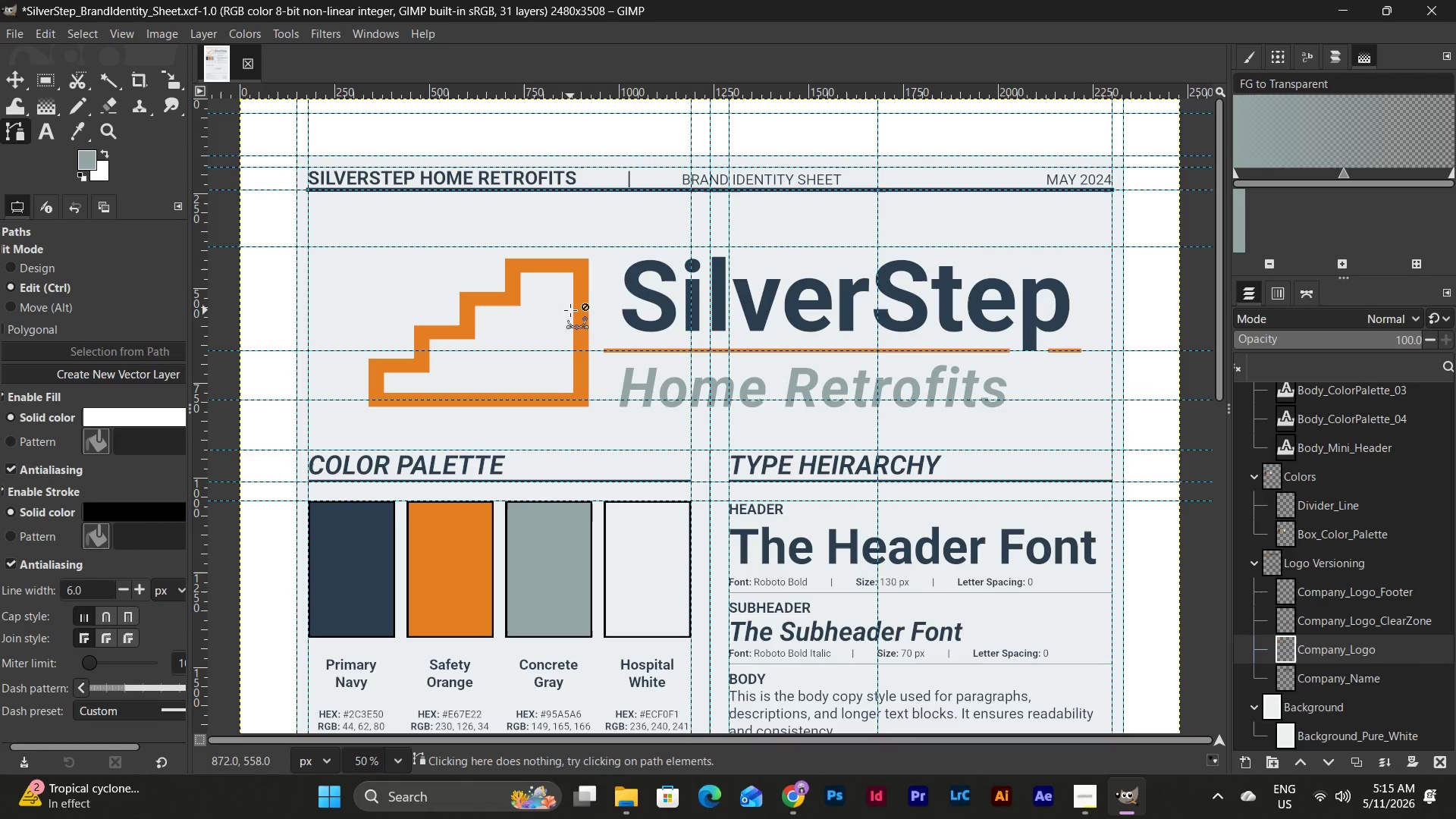 
wait(7.03)
 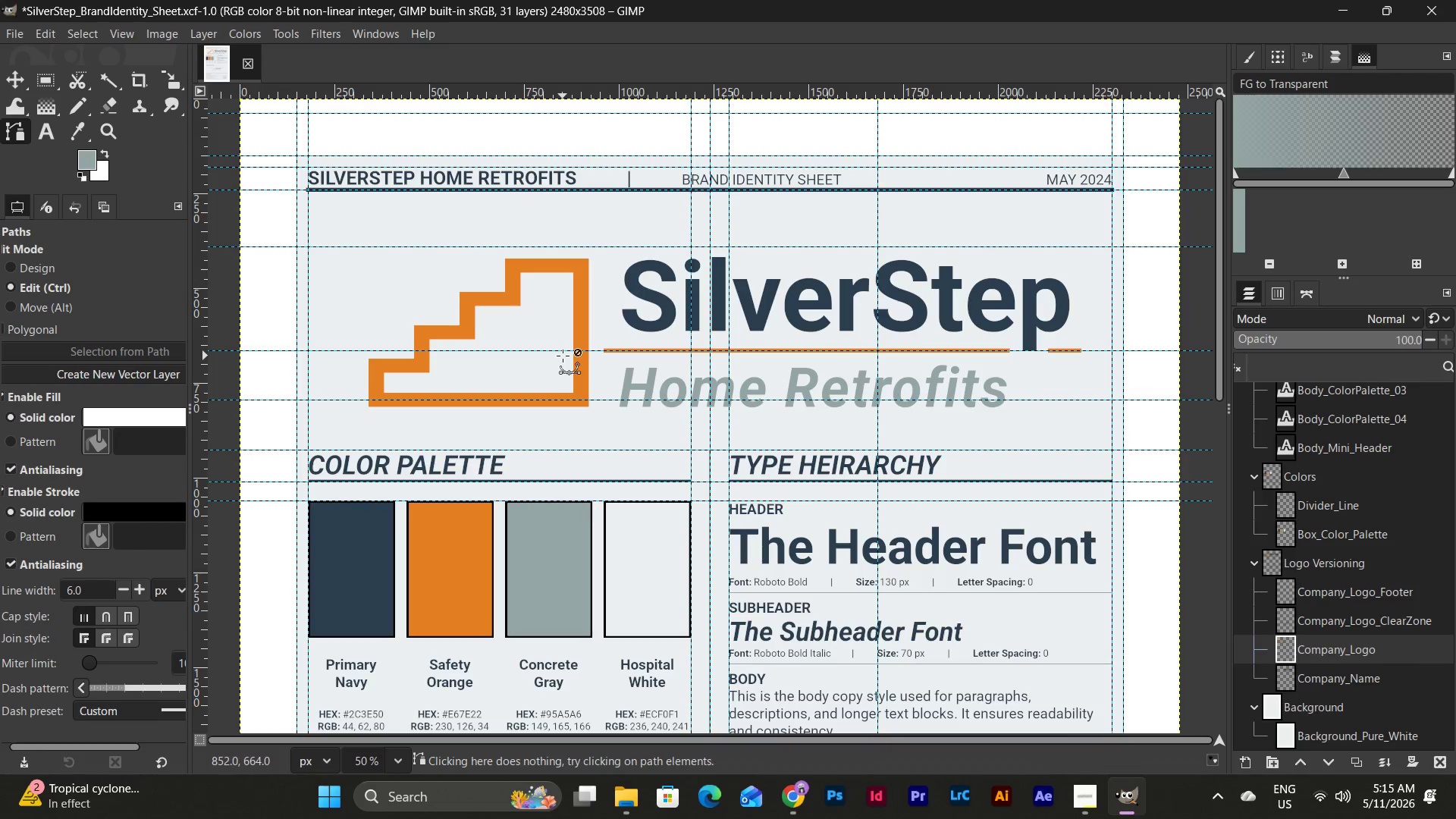 
left_click_drag(start_coordinate=[744, 742], to_coordinate=[527, 725])
 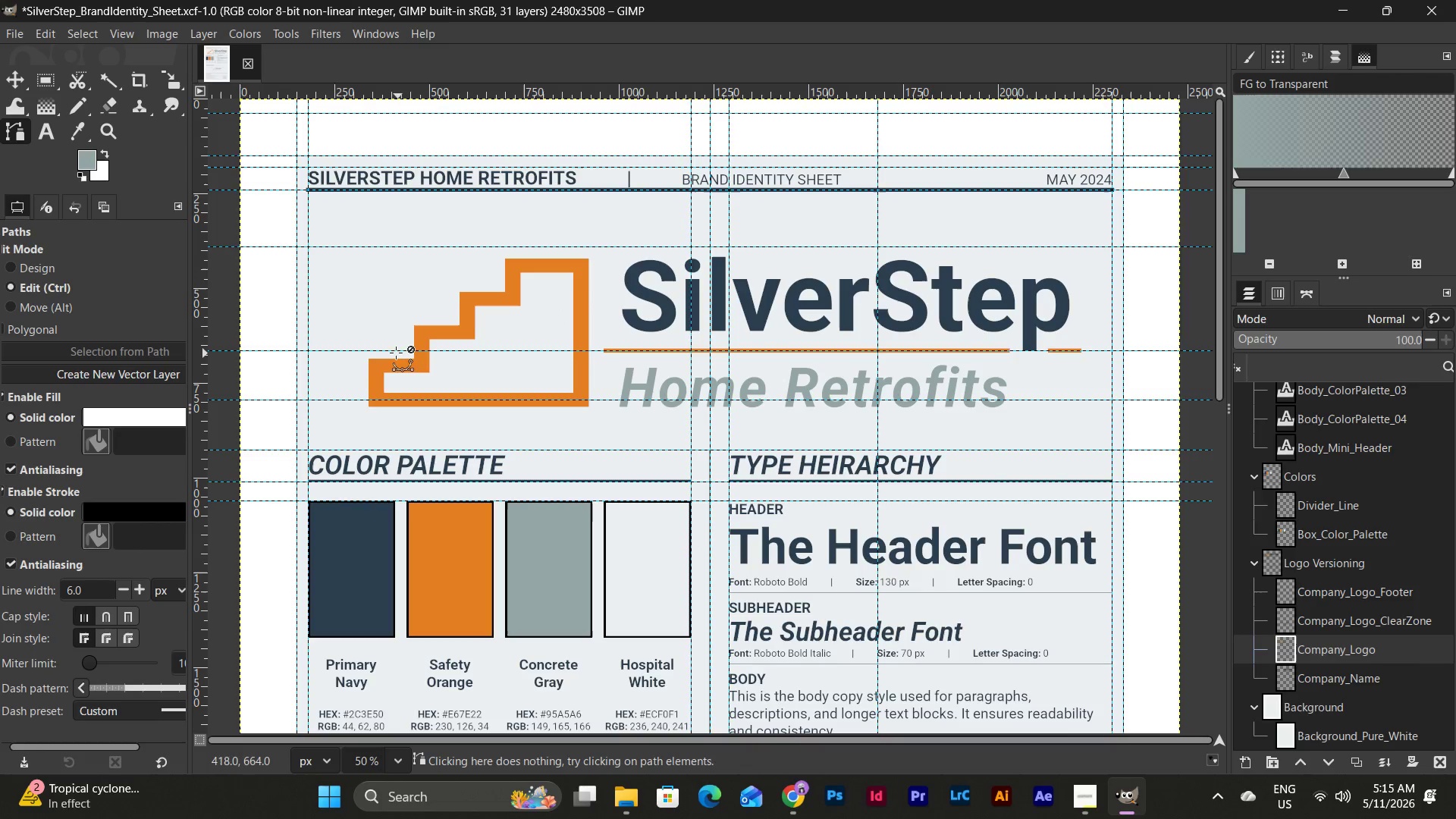 
left_click_drag(start_coordinate=[391, 354], to_coordinate=[392, 393])
 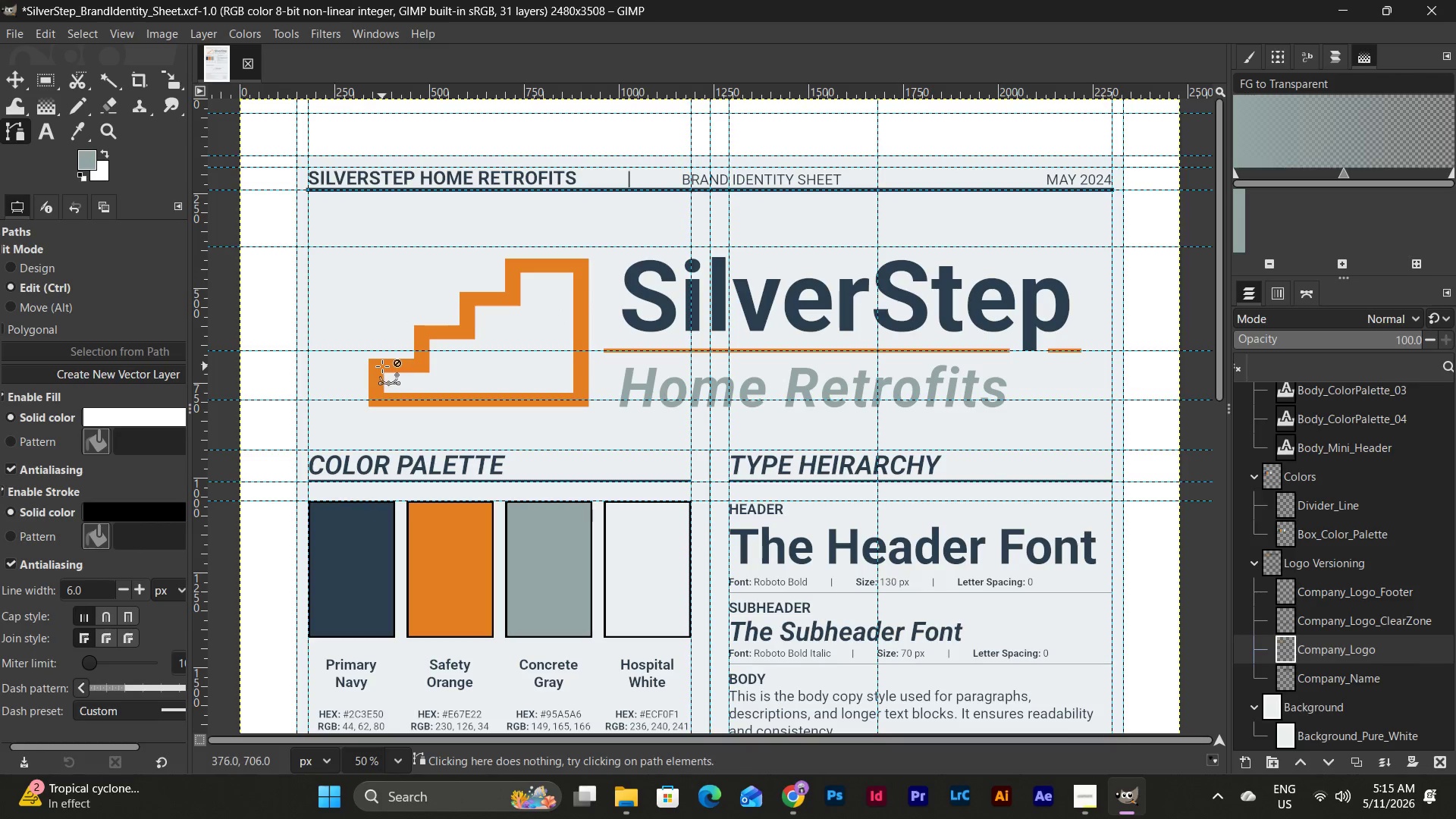 
left_click_drag(start_coordinate=[382, 366], to_coordinate=[419, 367])
 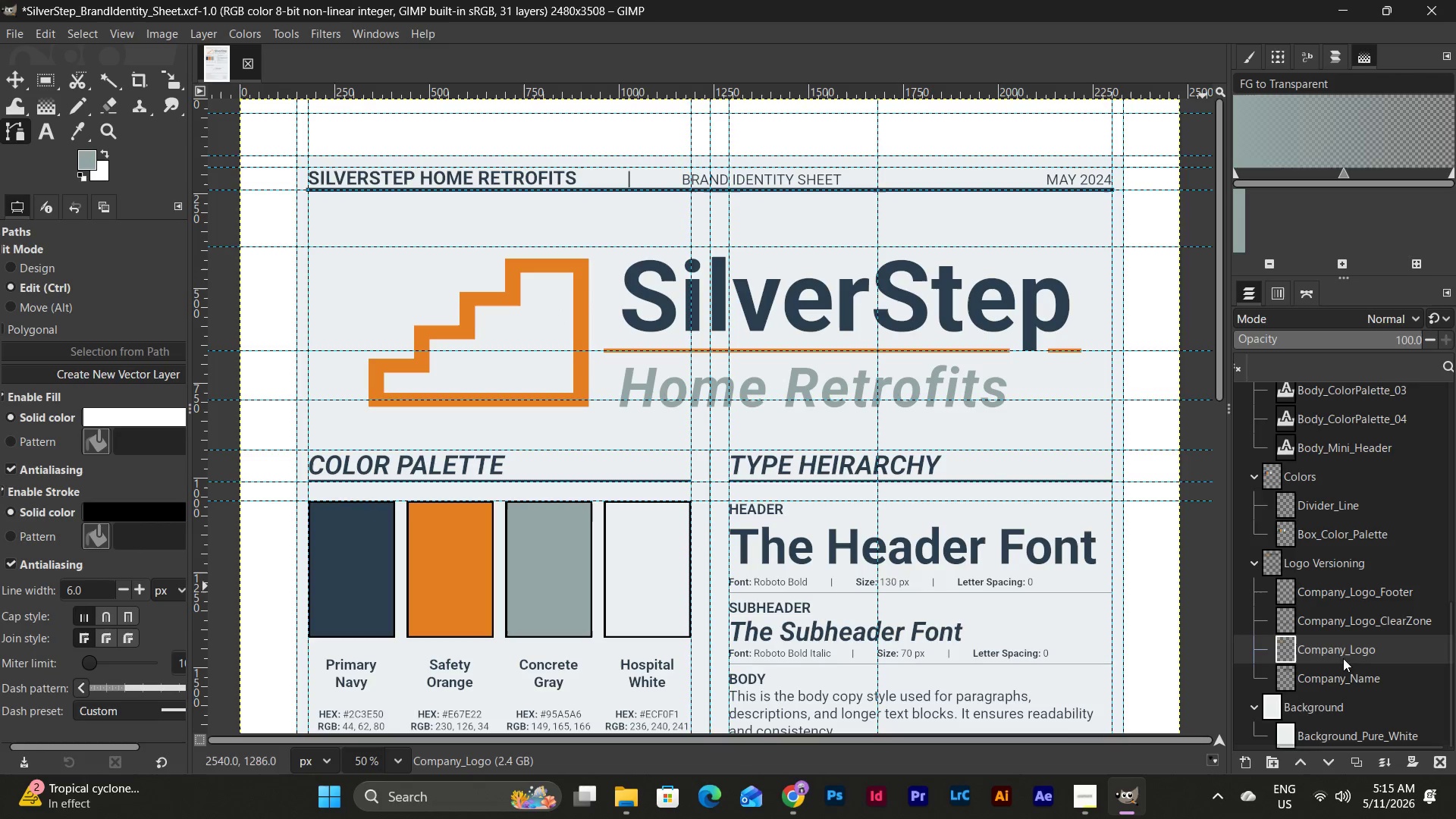 
left_click([1343, 650])
 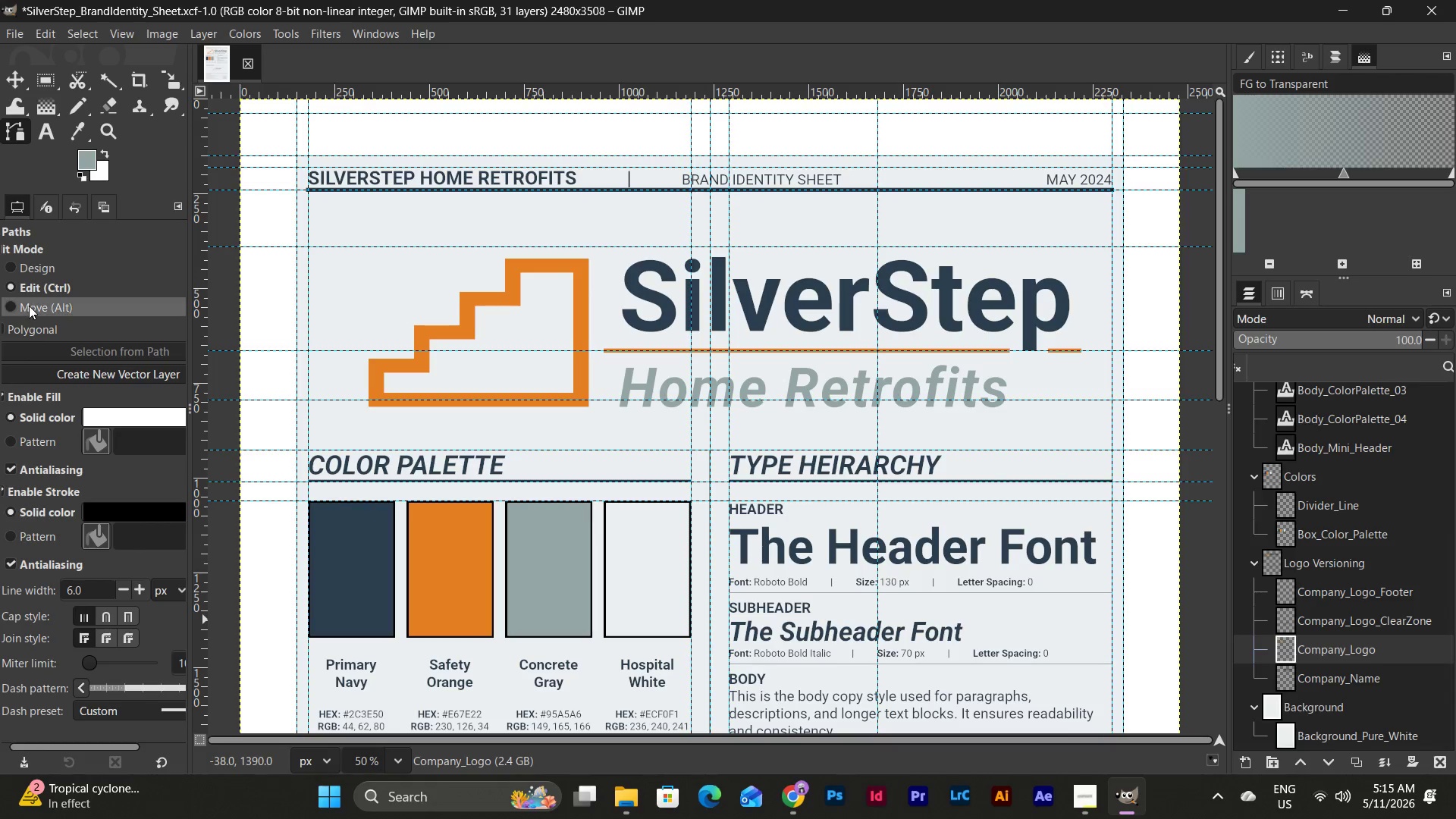 
wait(6.27)
 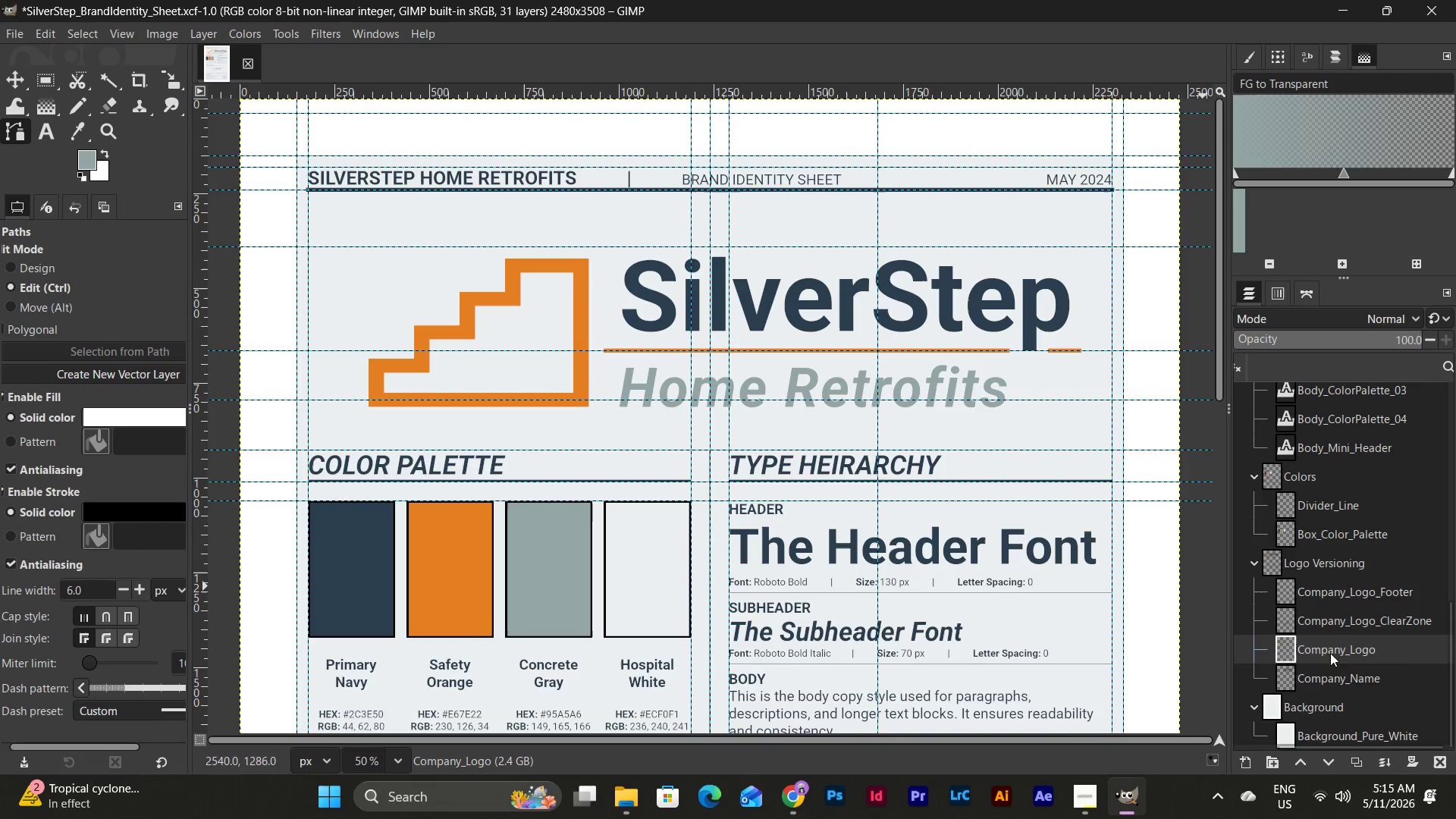 
left_click_drag(start_coordinate=[124, 745], to_coordinate=[31, 719])
 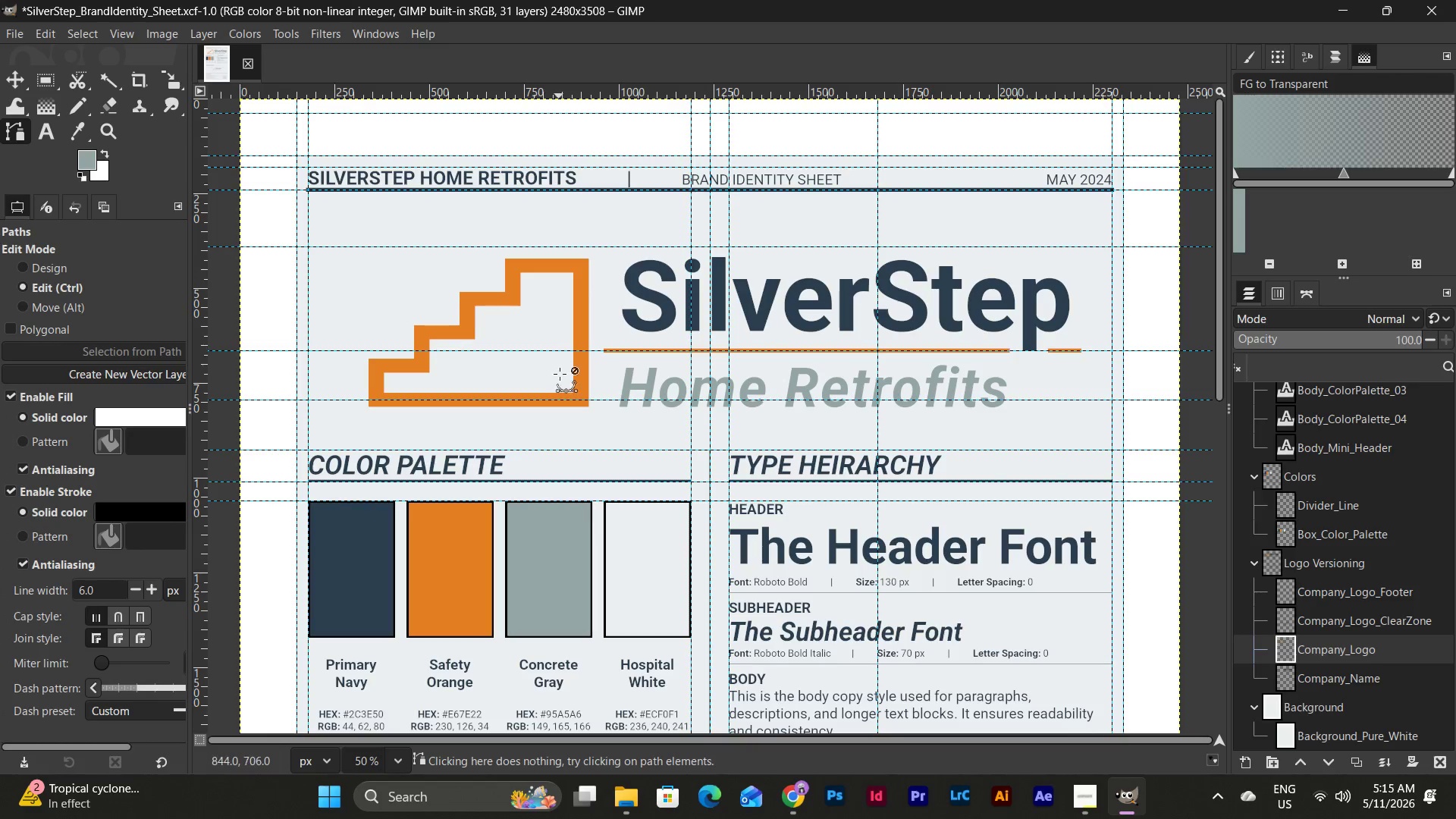 
scroll: coordinate [560, 388], scroll_direction: down, amount: 9.0
 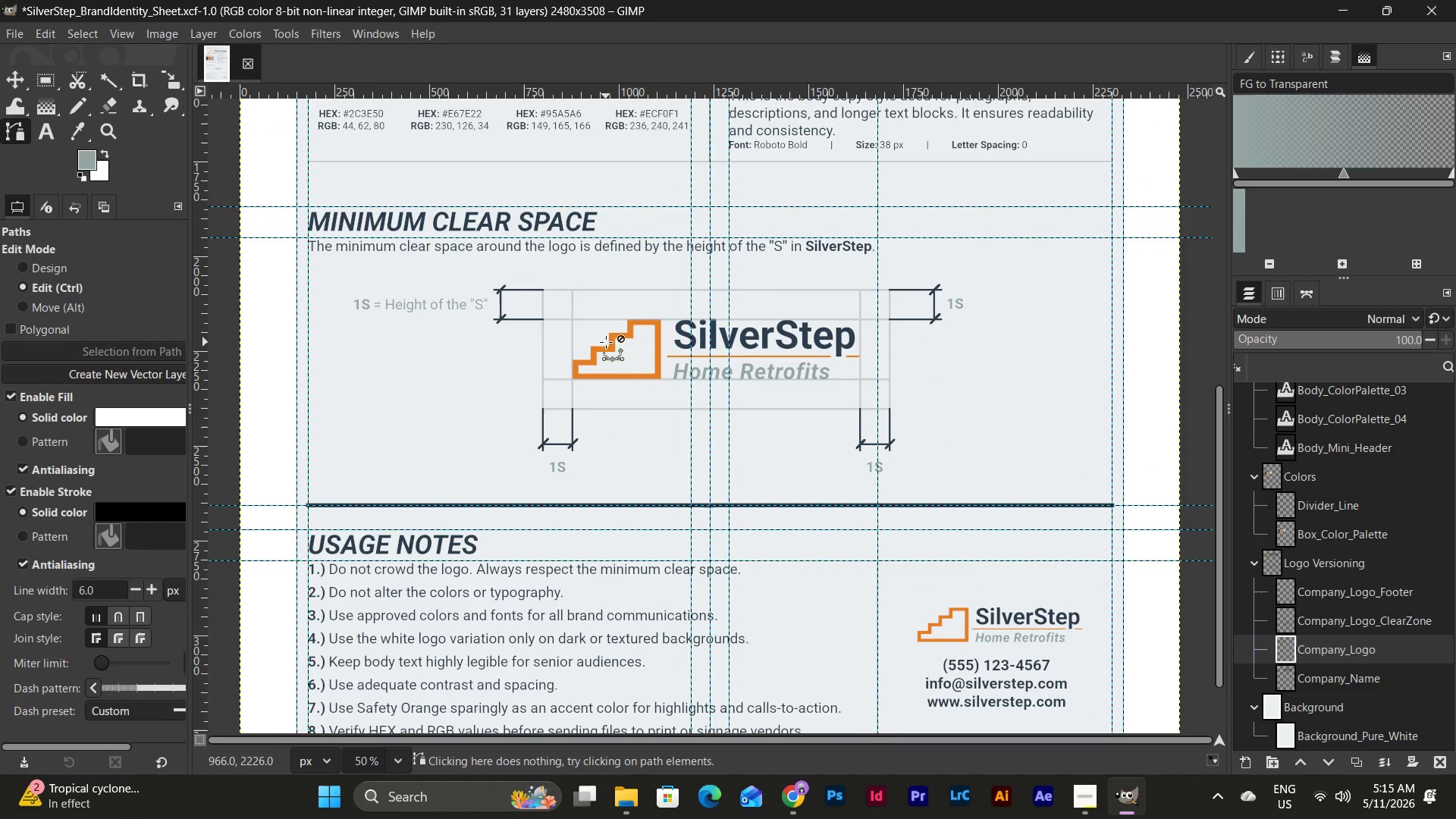 
double_click([608, 350])
 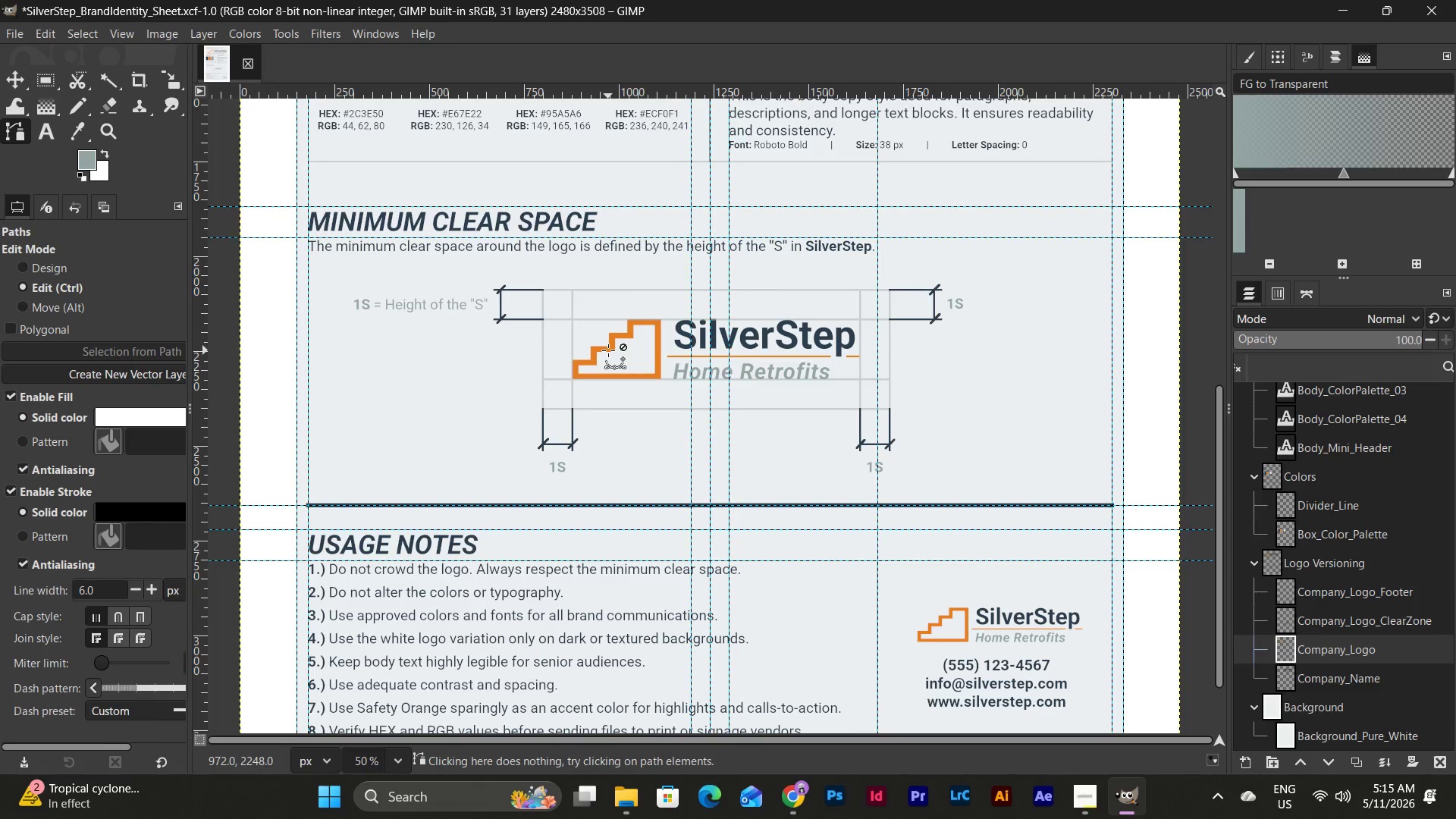 
scroll: coordinate [608, 350], scroll_direction: up, amount: 11.0
 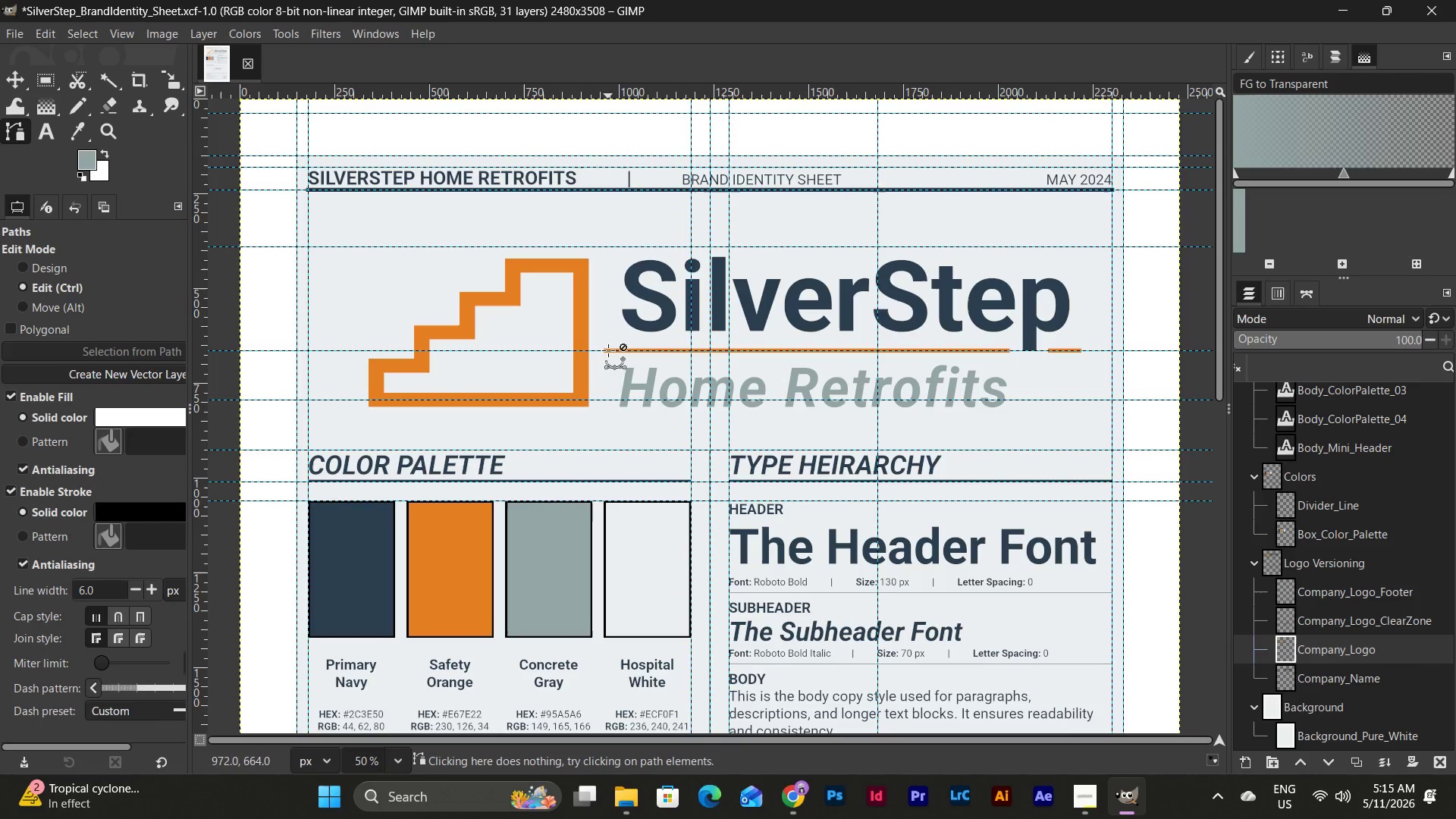 
wait(5.4)
 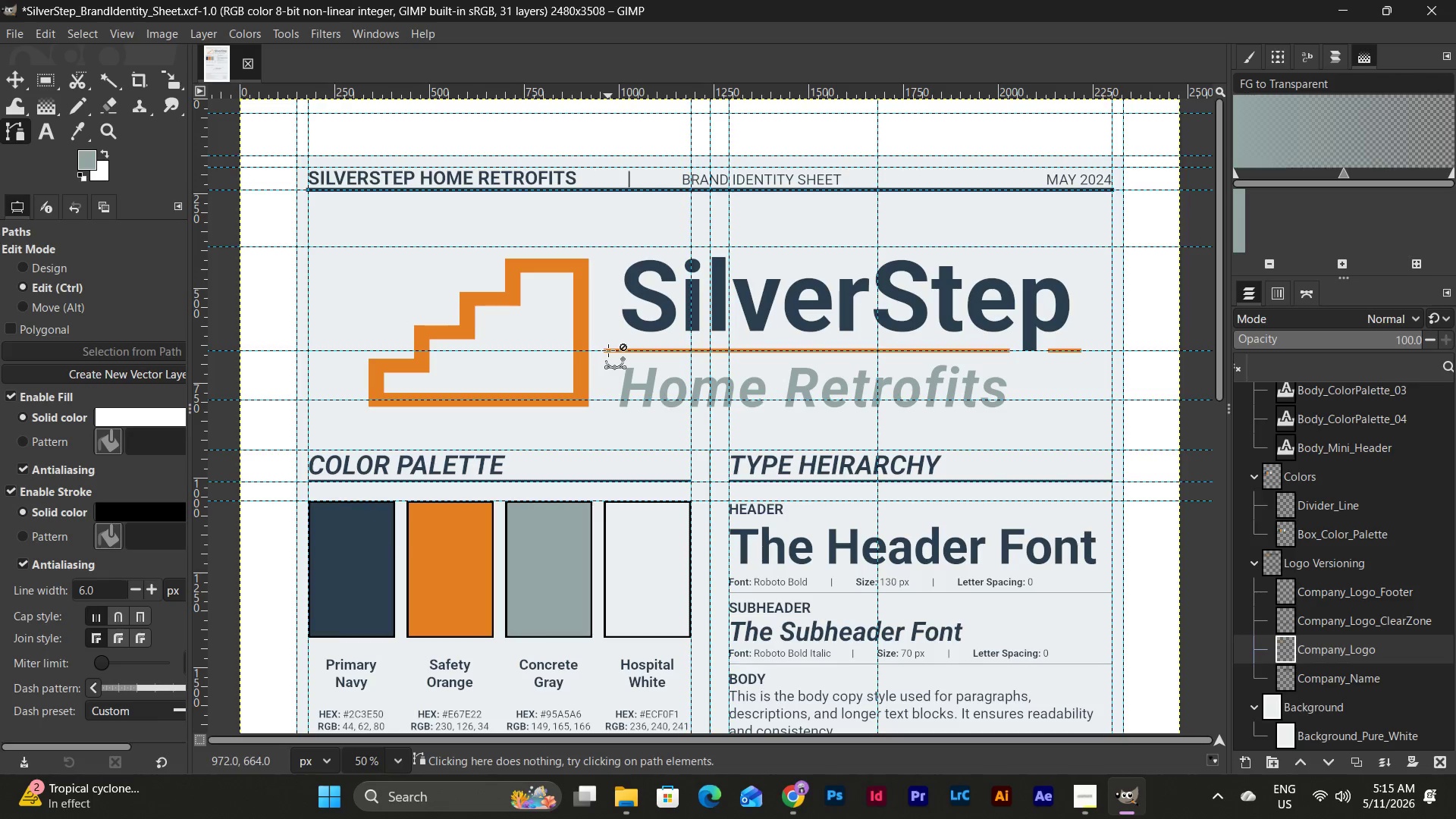 
left_click([162, 378])
 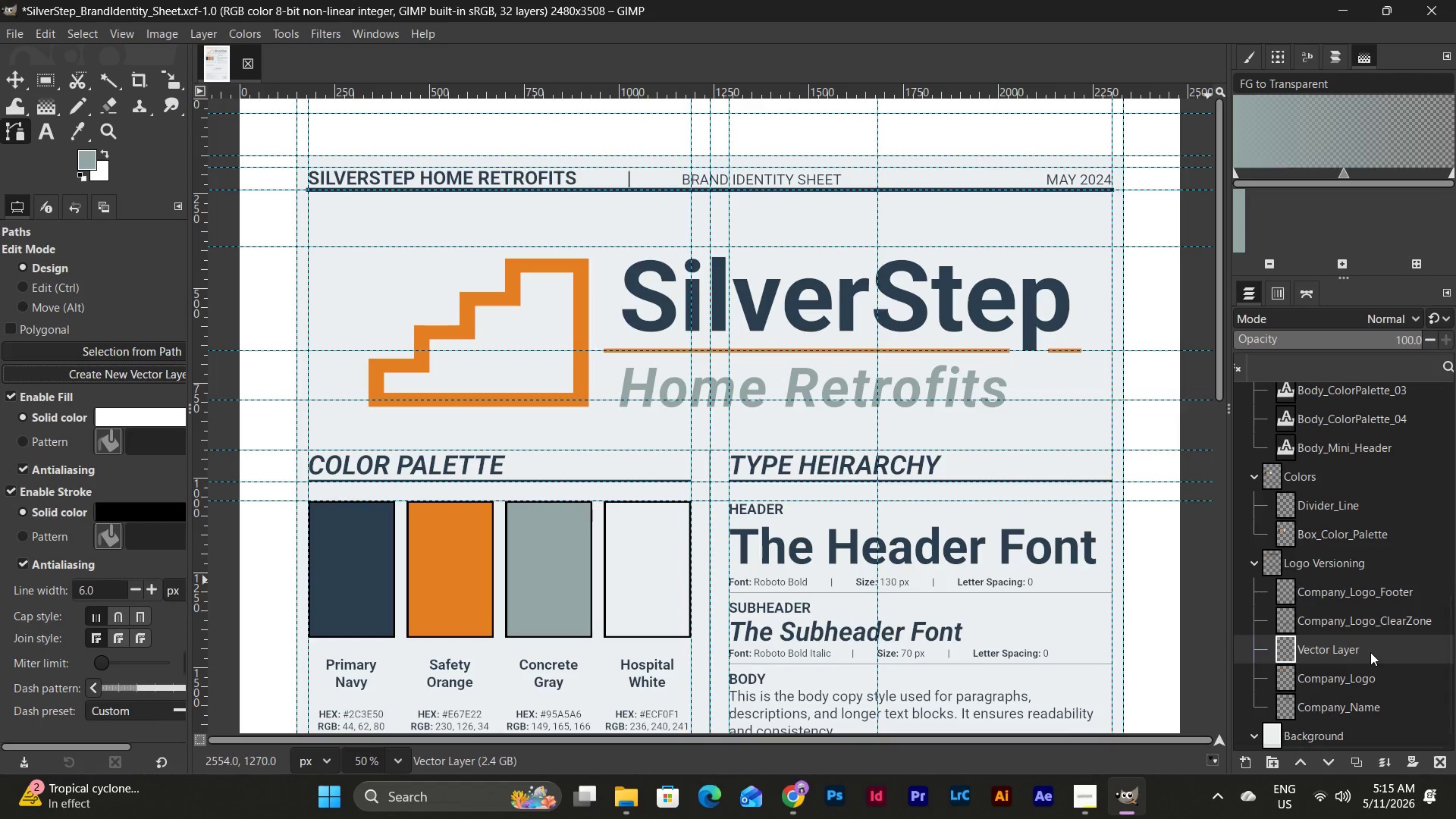 
wait(5.34)
 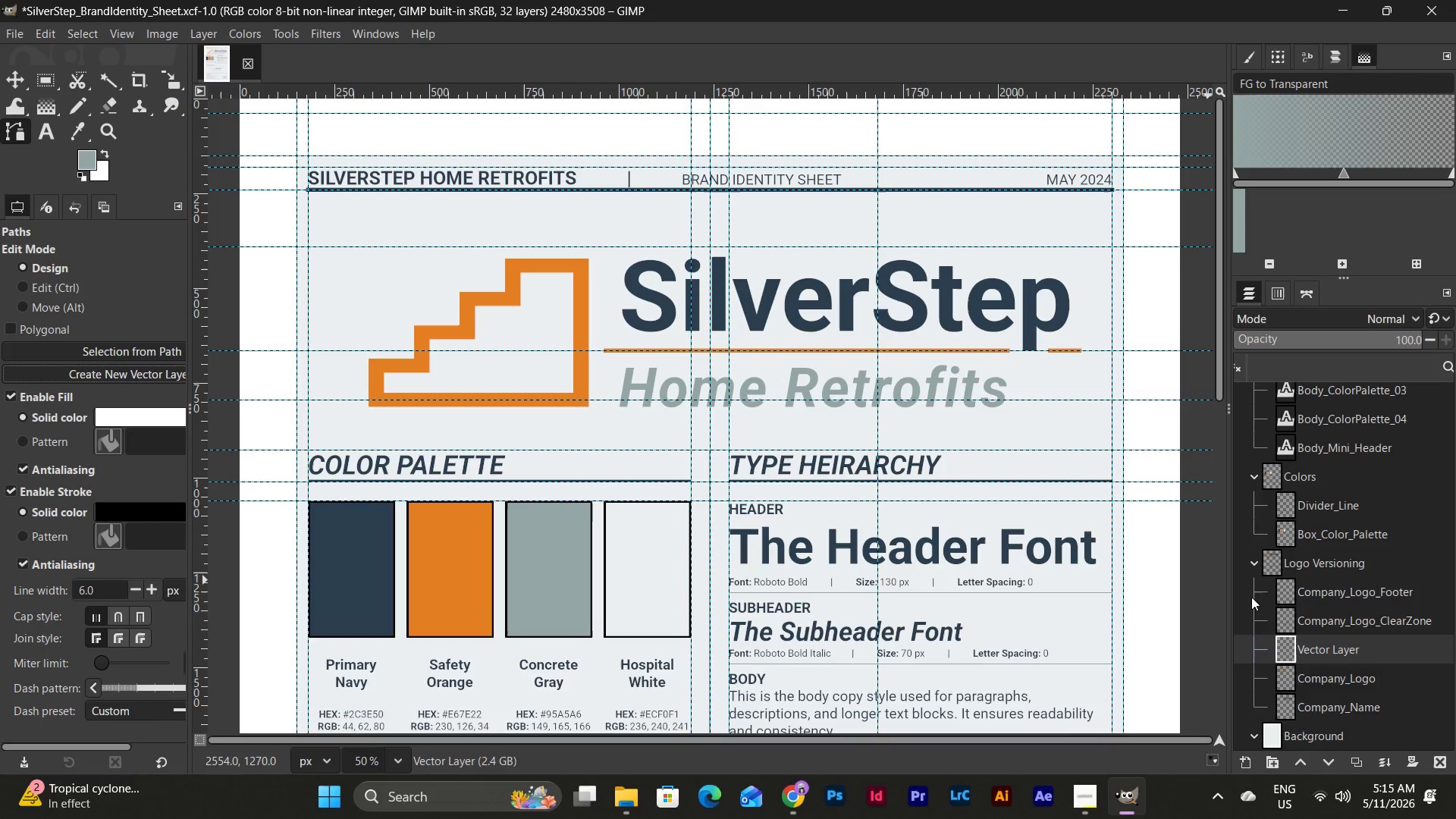 
key(Control+Z)
 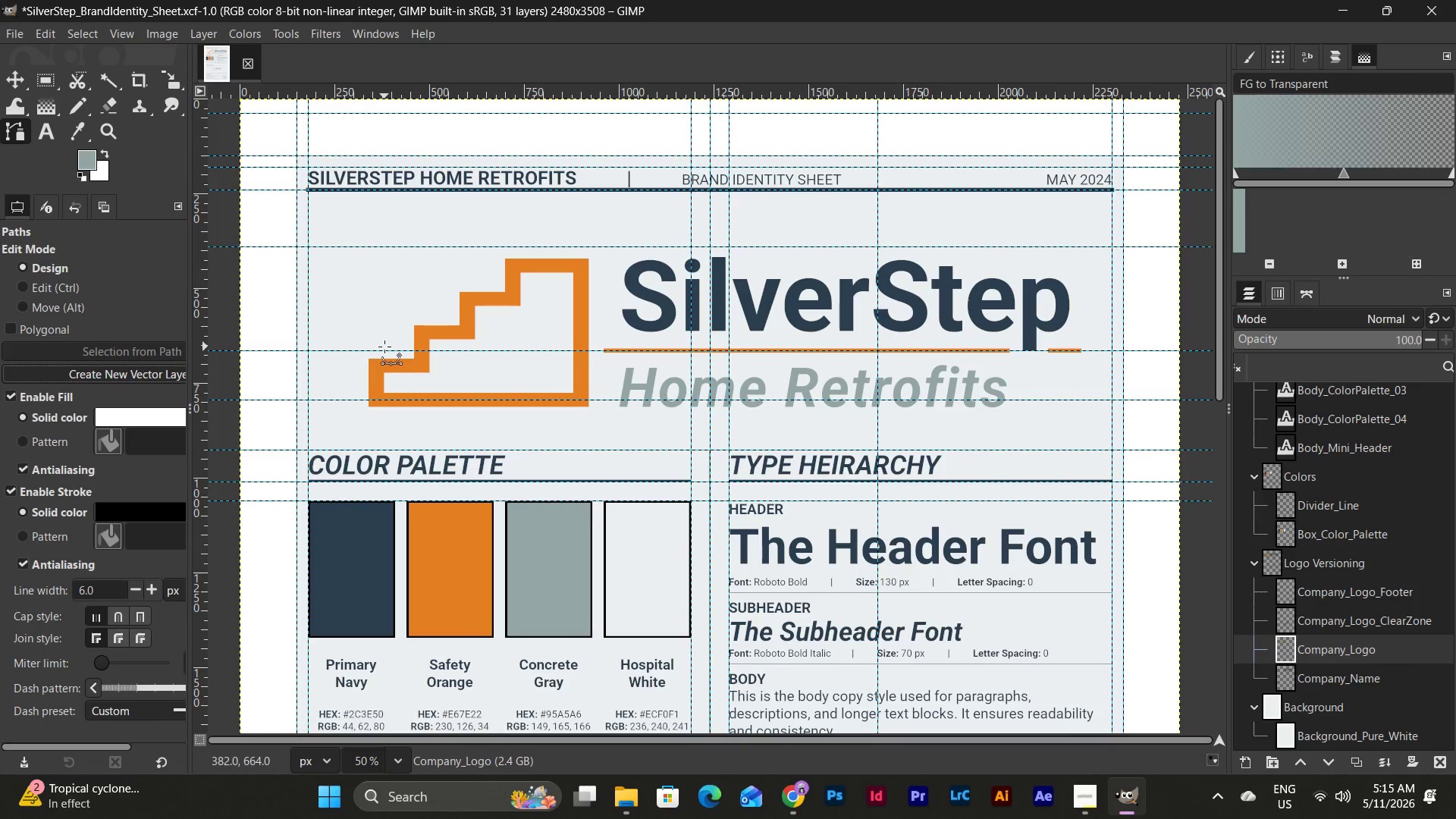 
wait(23.75)
 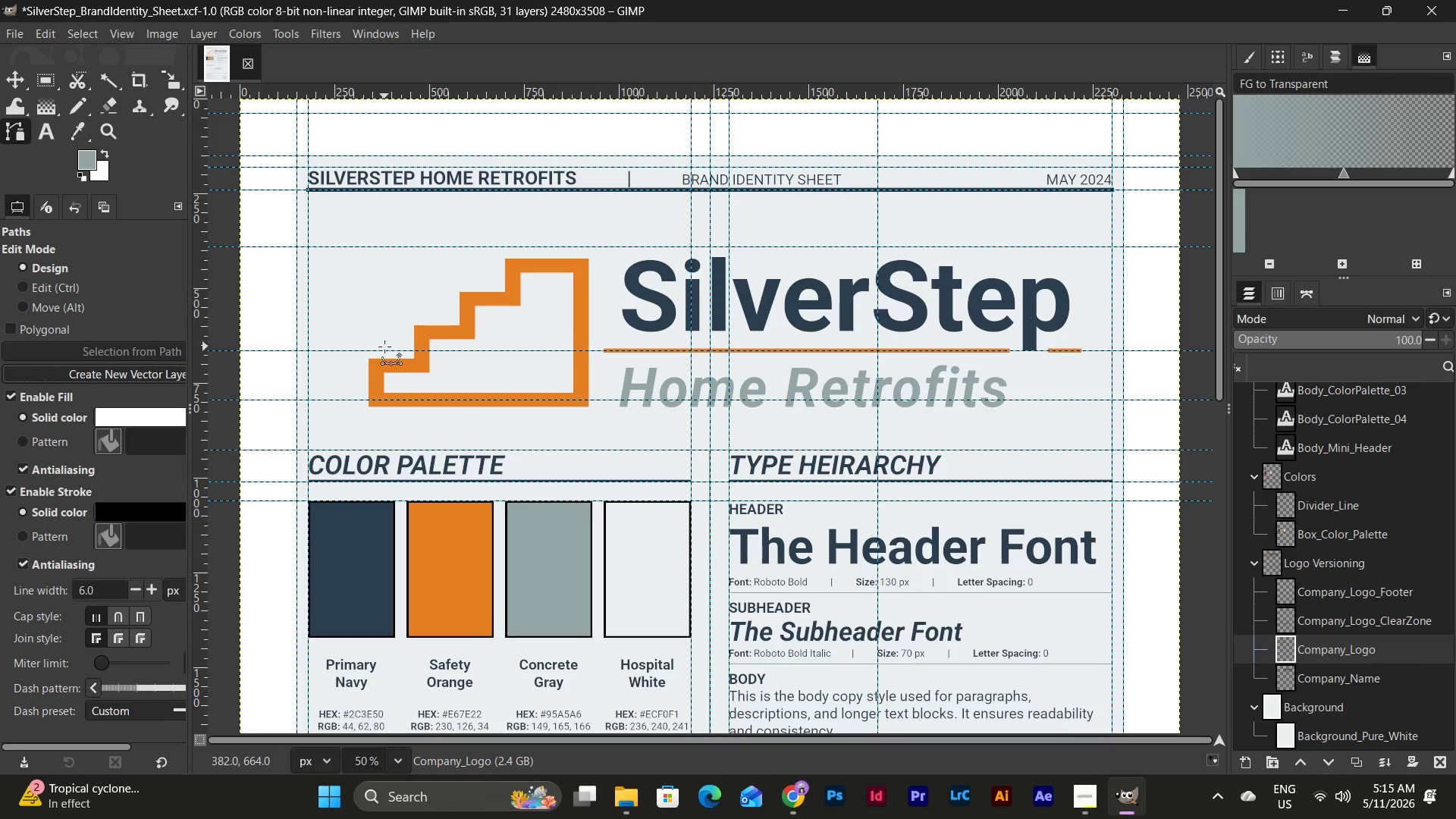 
left_click([124, 86])
 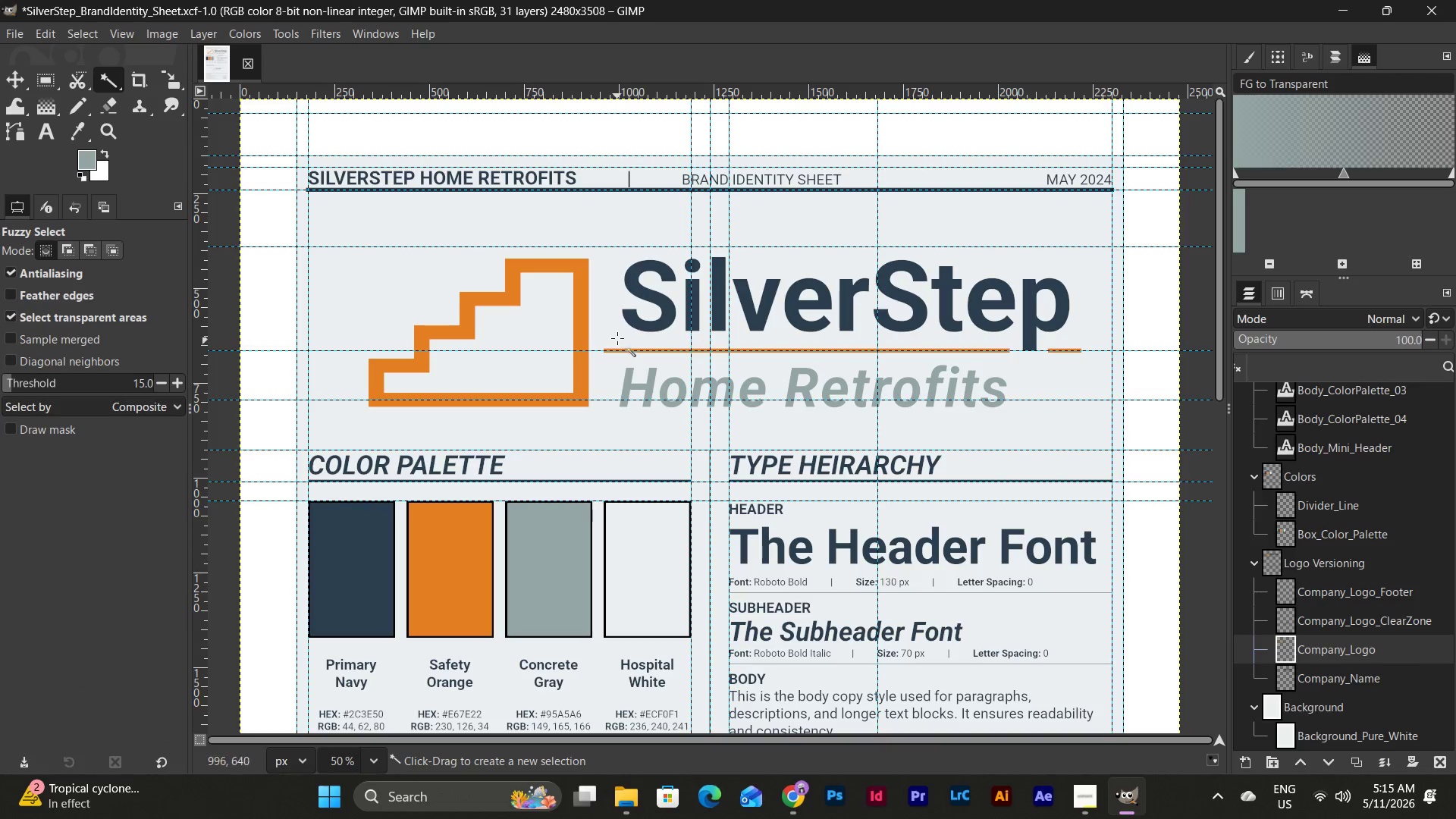 
left_click([582, 312])
 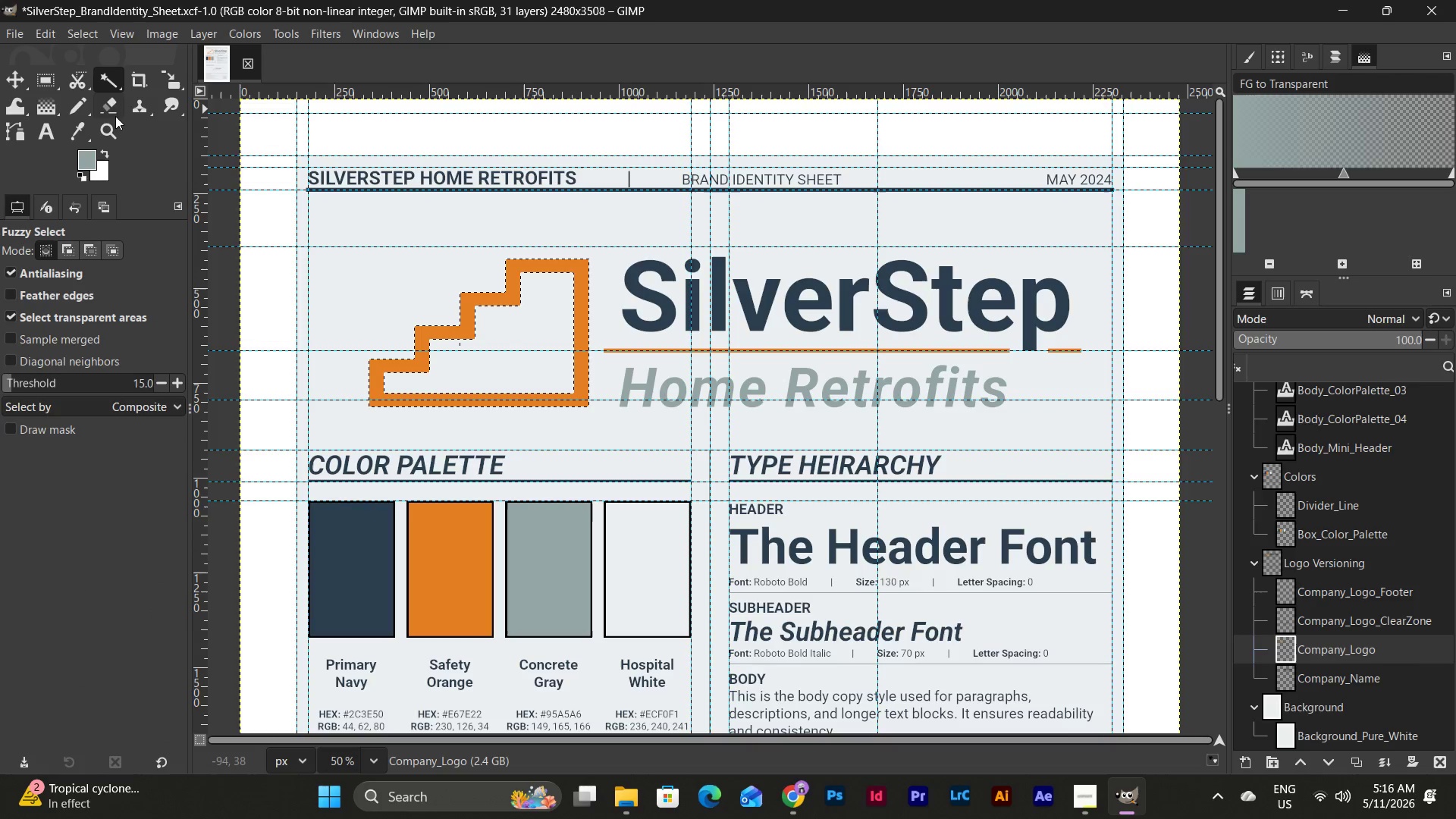 
left_click([24, 132])
 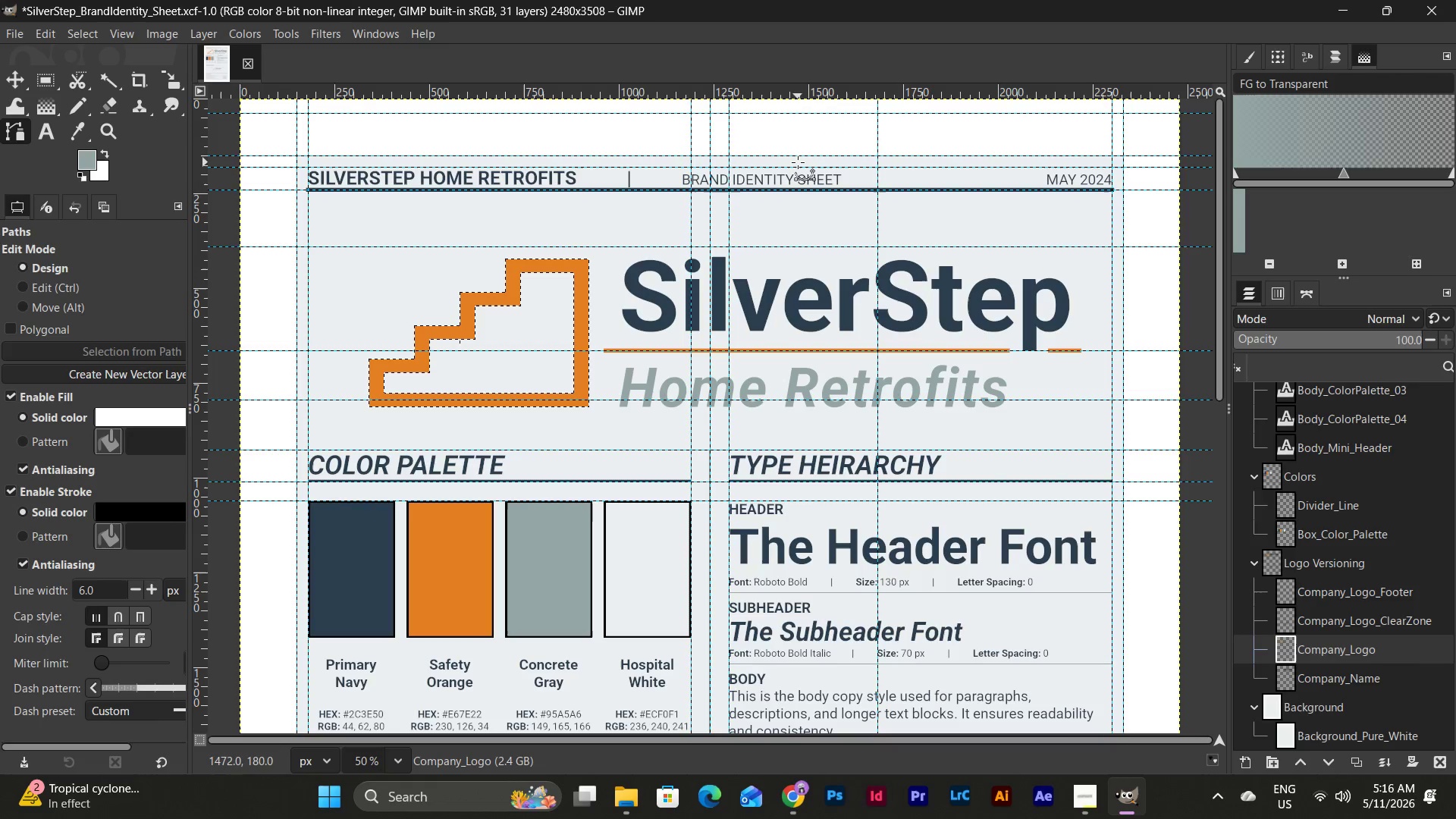 
key(PrintScreen)
 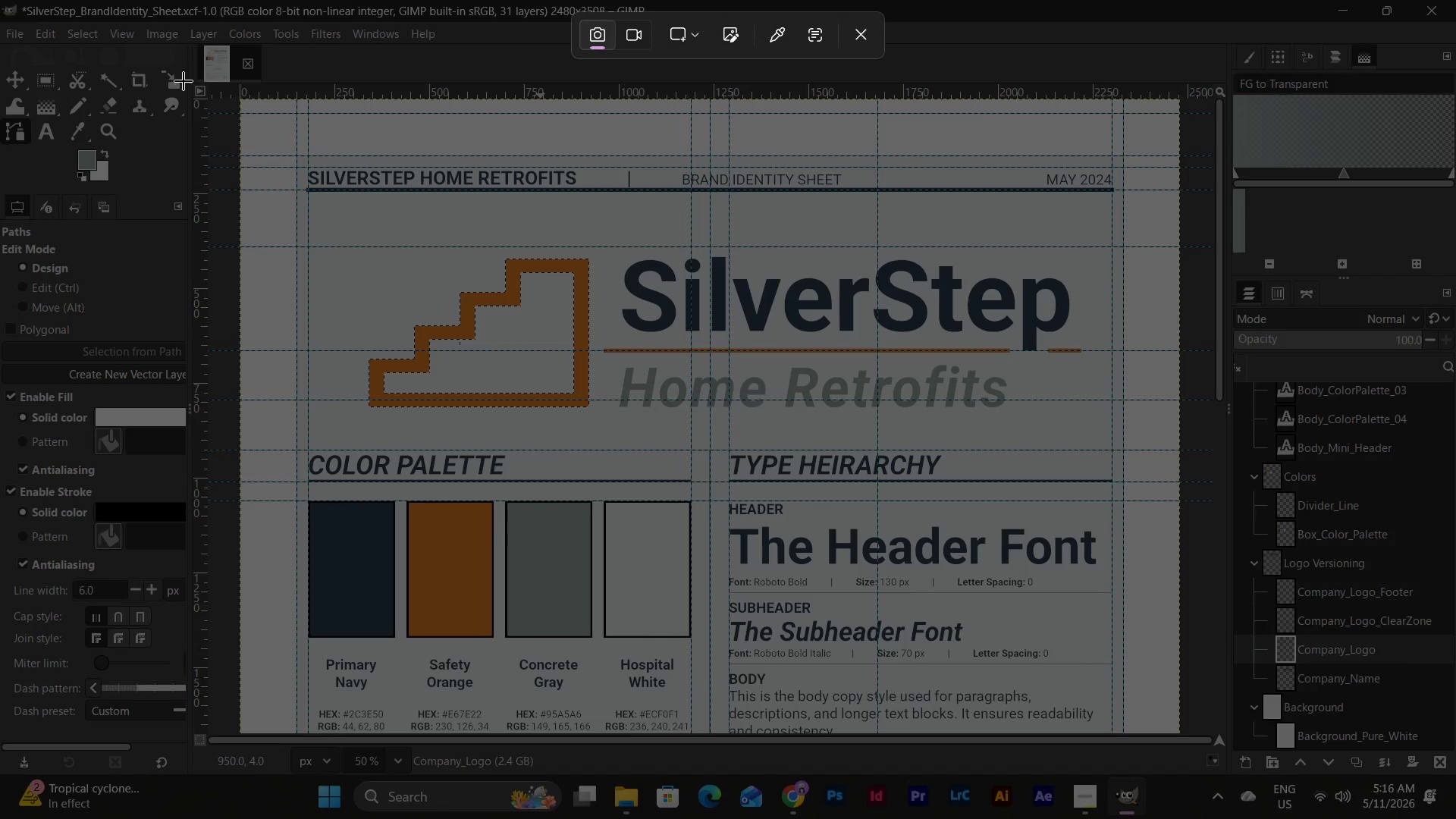 
key(Escape)
 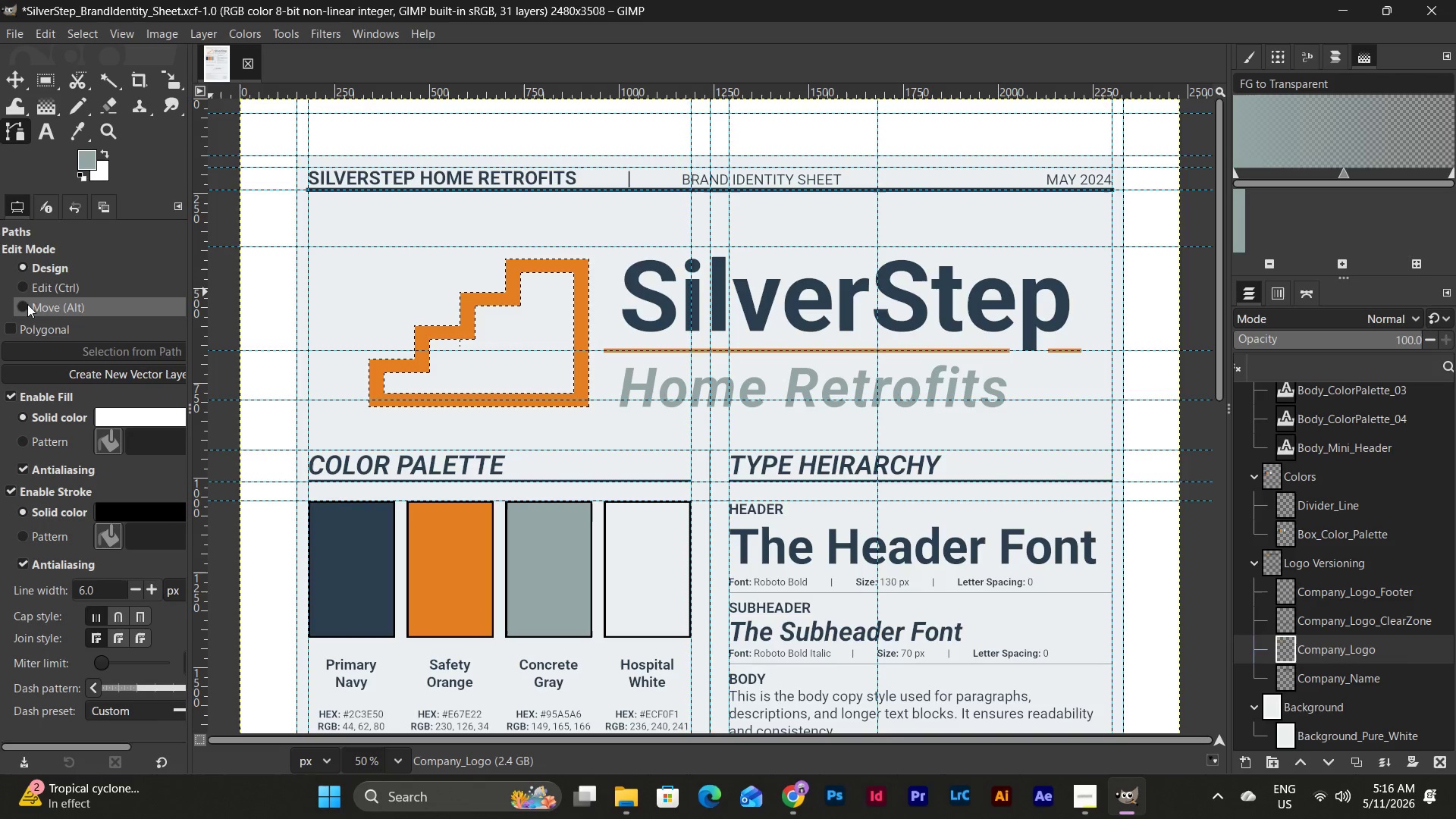 
left_click([27, 288])
 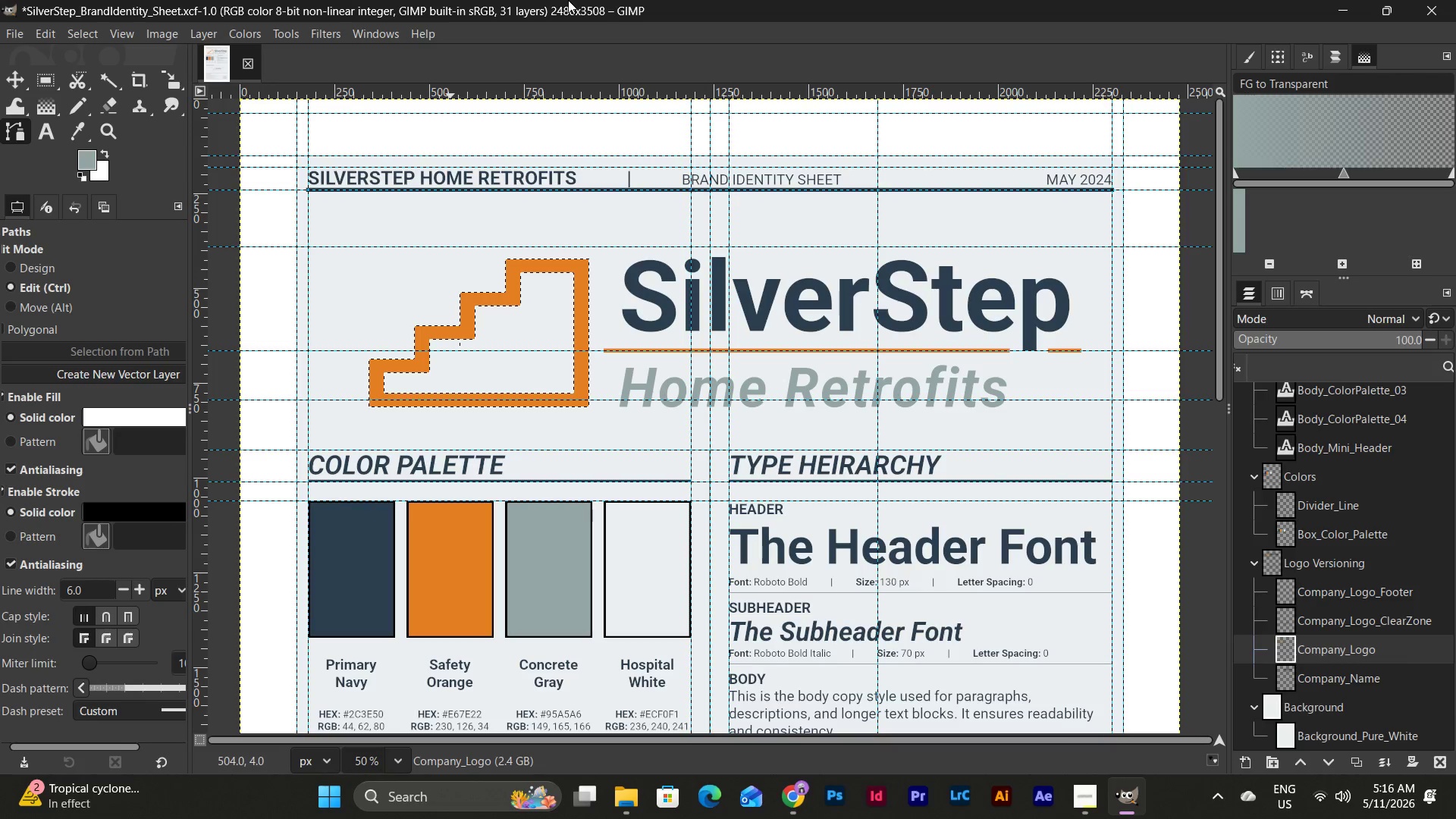 
key(PrintScreen)
 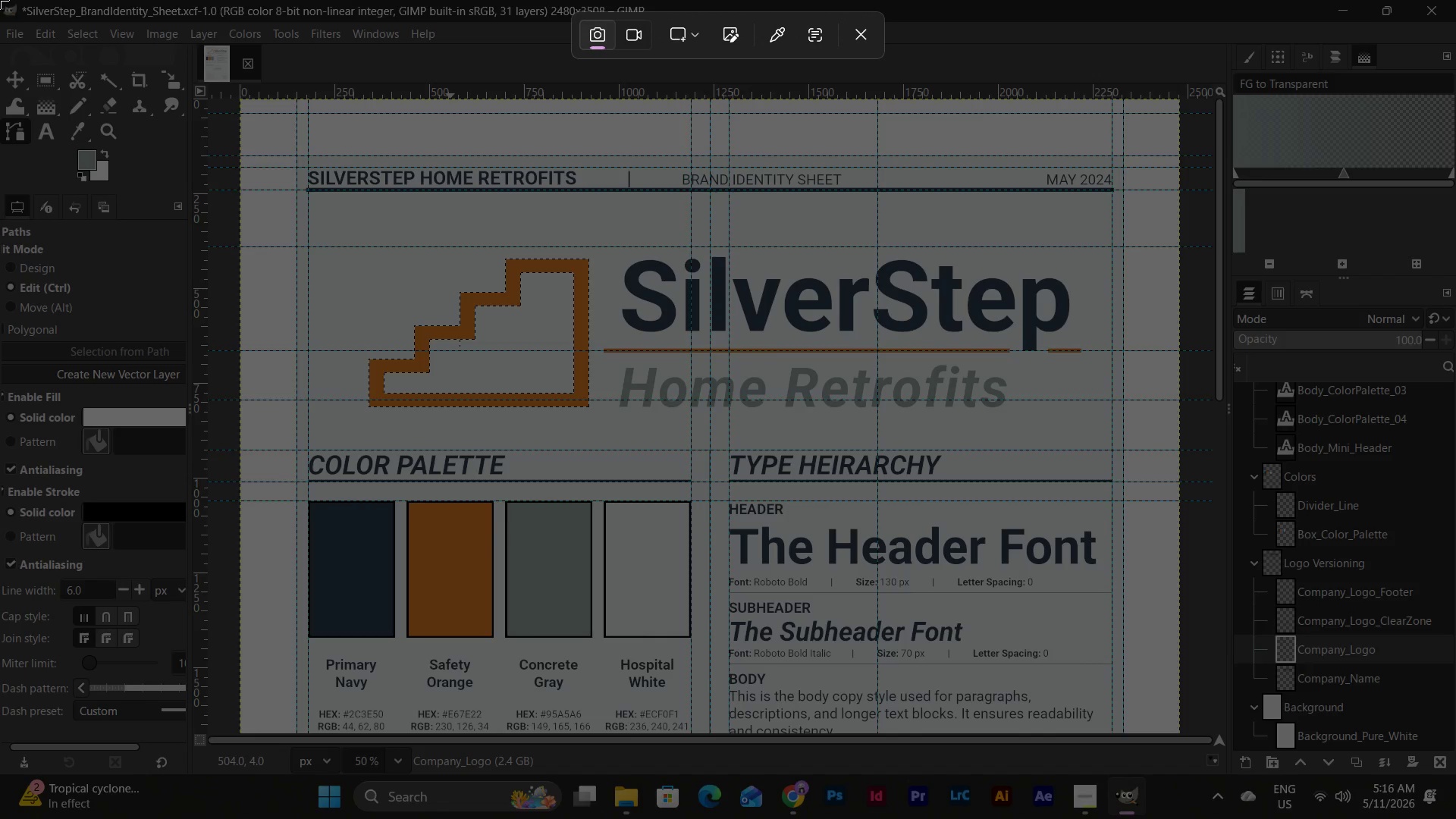 
left_click_drag(start_coordinate=[0, 0], to_coordinate=[1455, 775])
 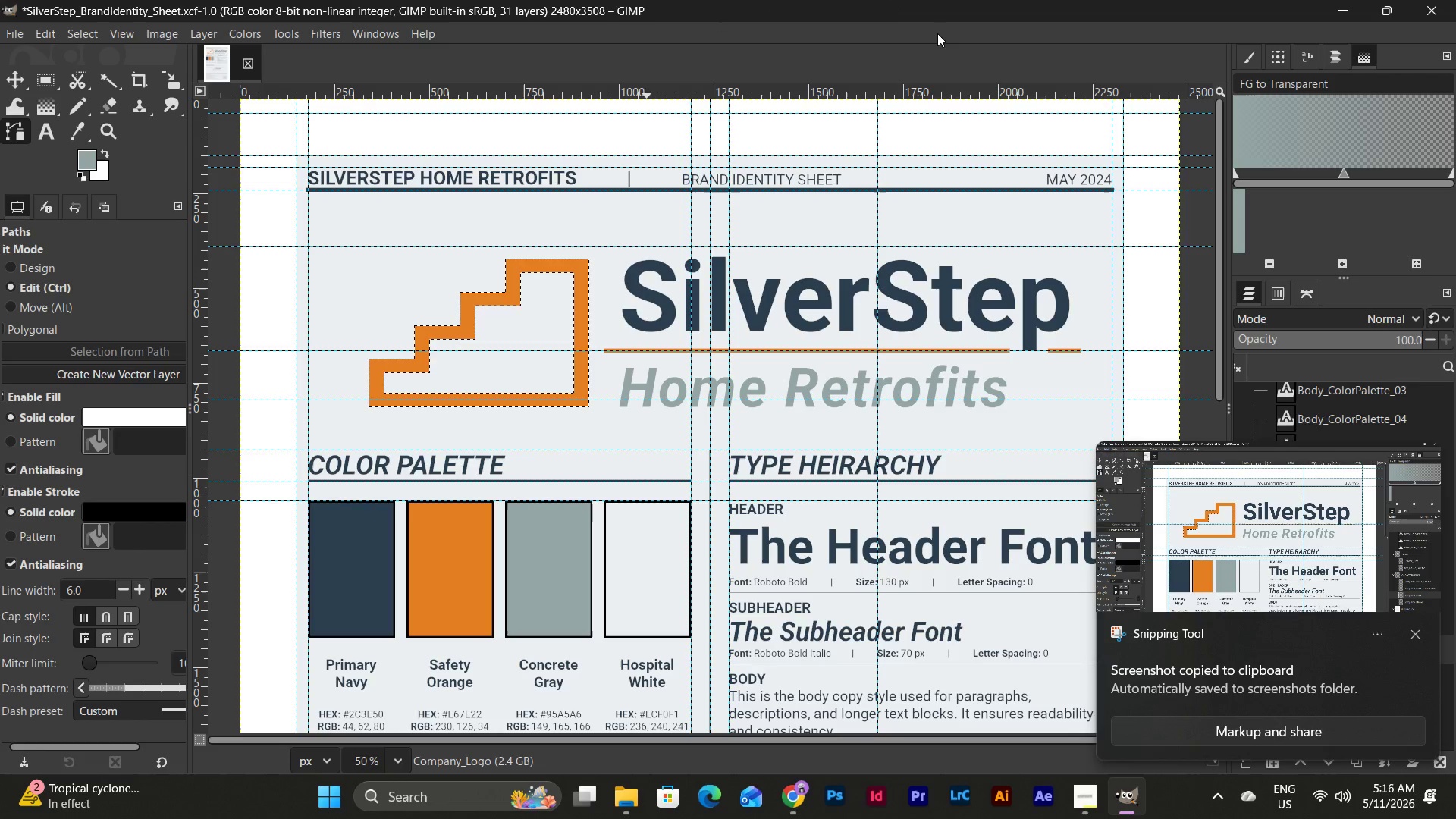 
wait(6.31)
 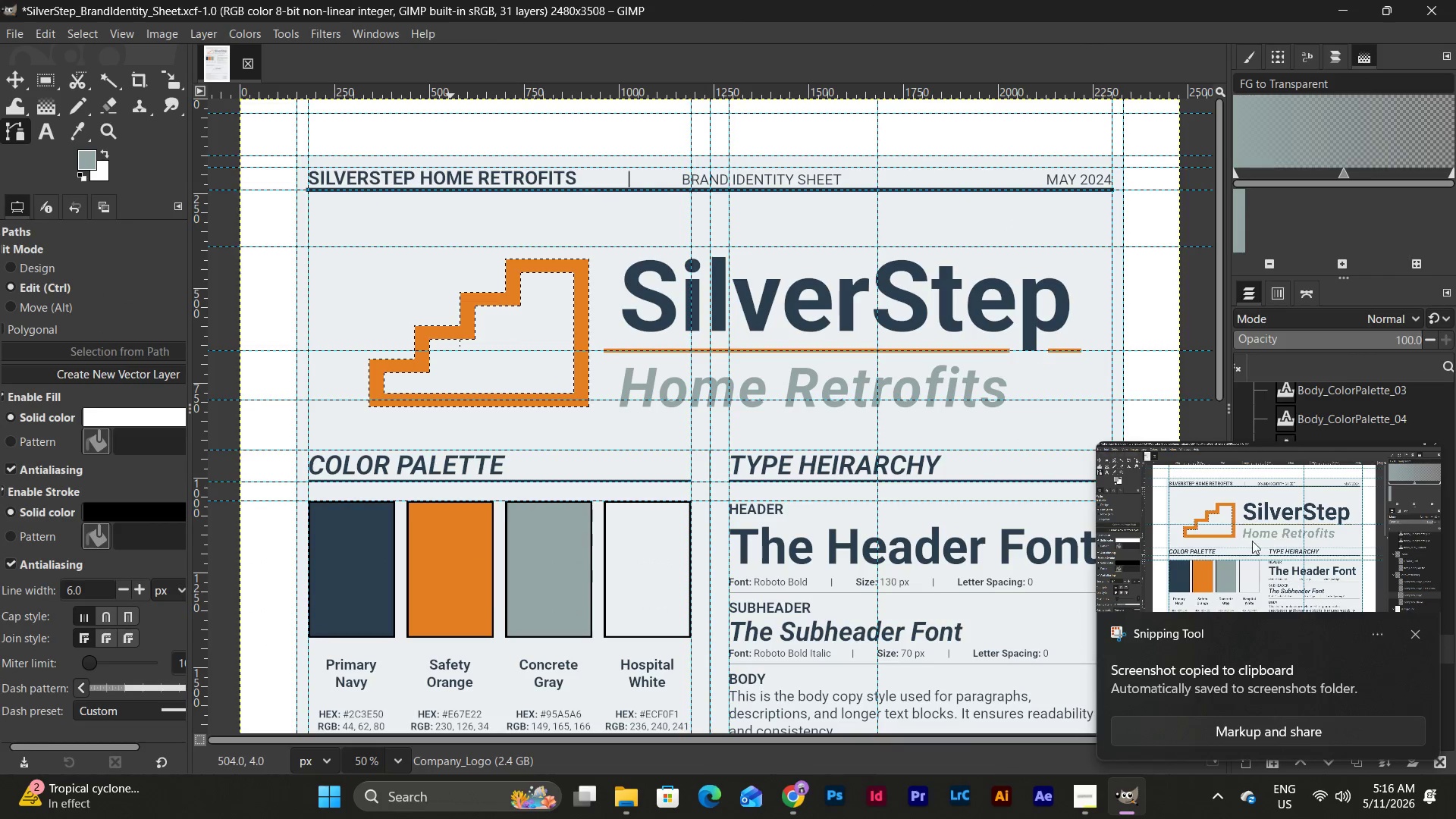 
left_click([1129, 796])